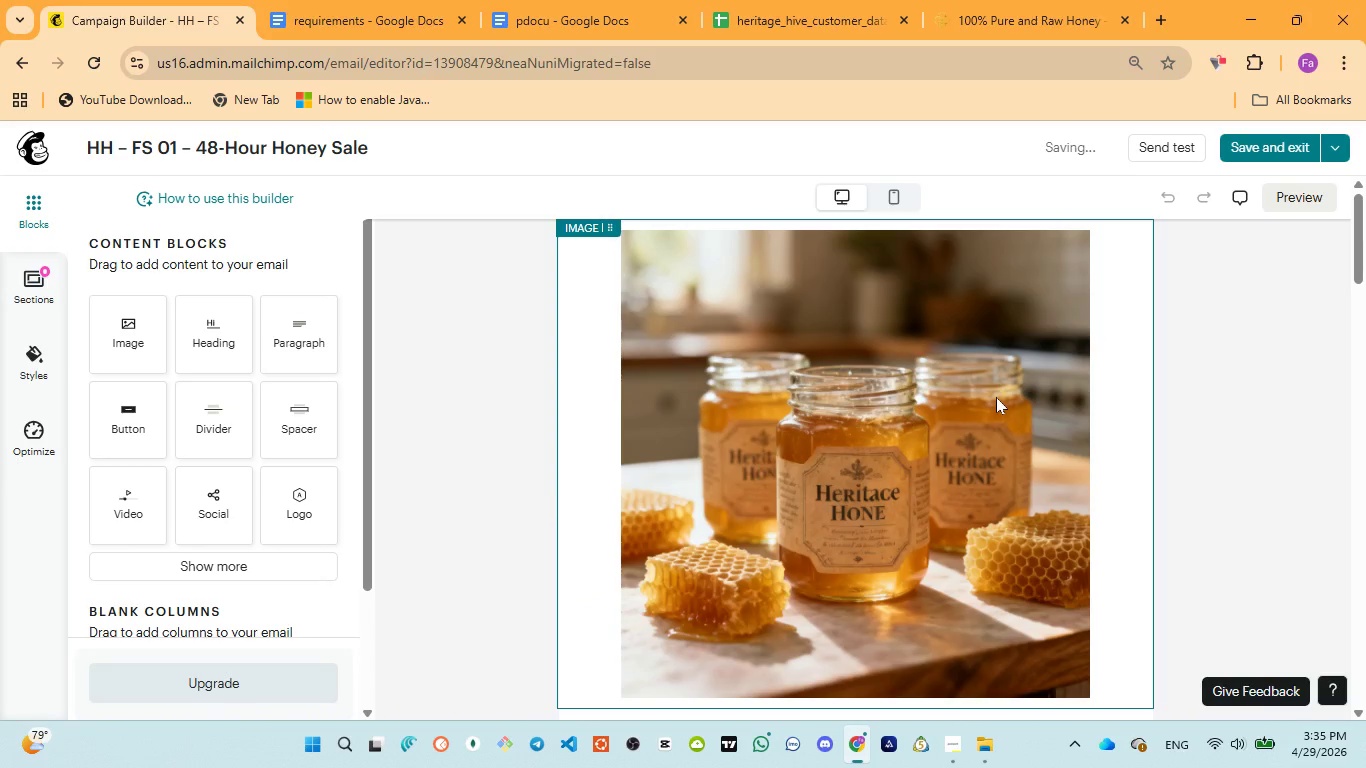 
scroll: coordinate [962, 491], scroll_direction: down, amount: 8.0
 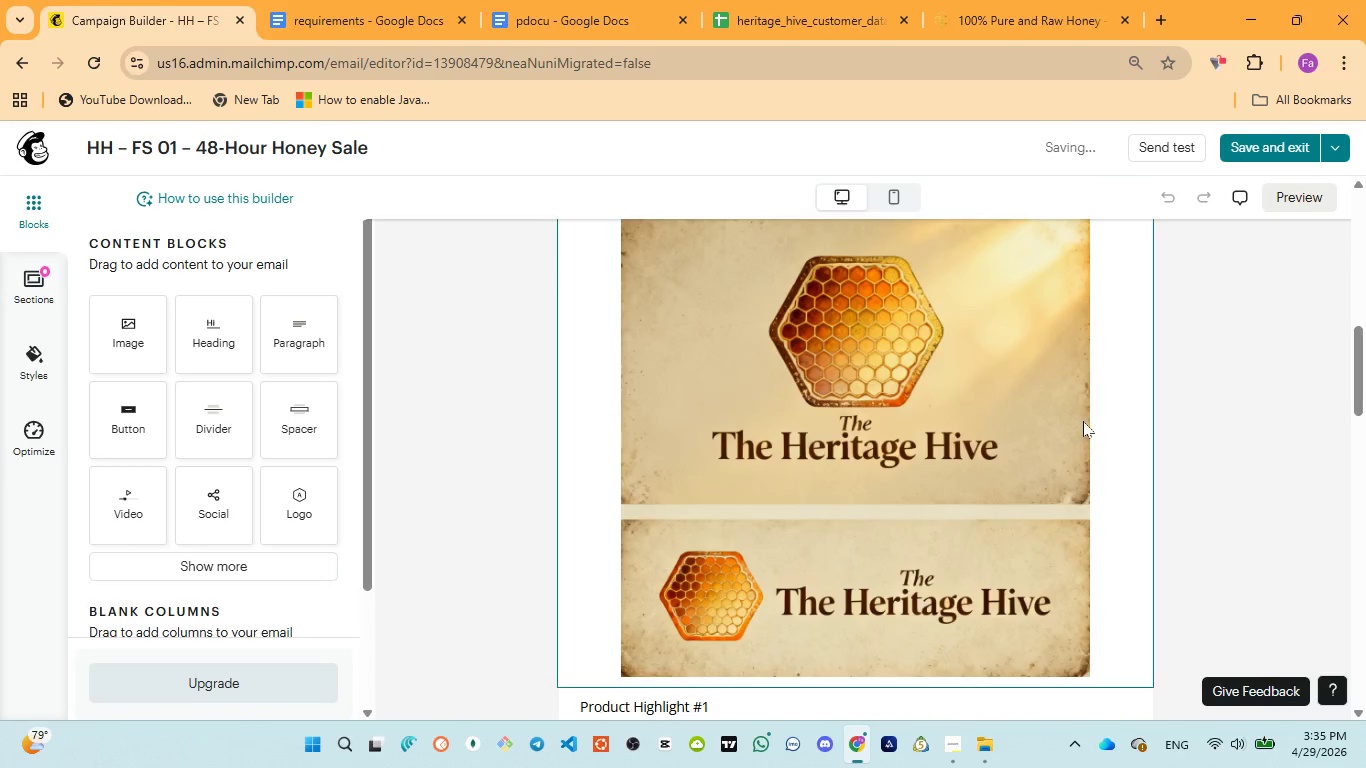 
left_click([1083, 421])
 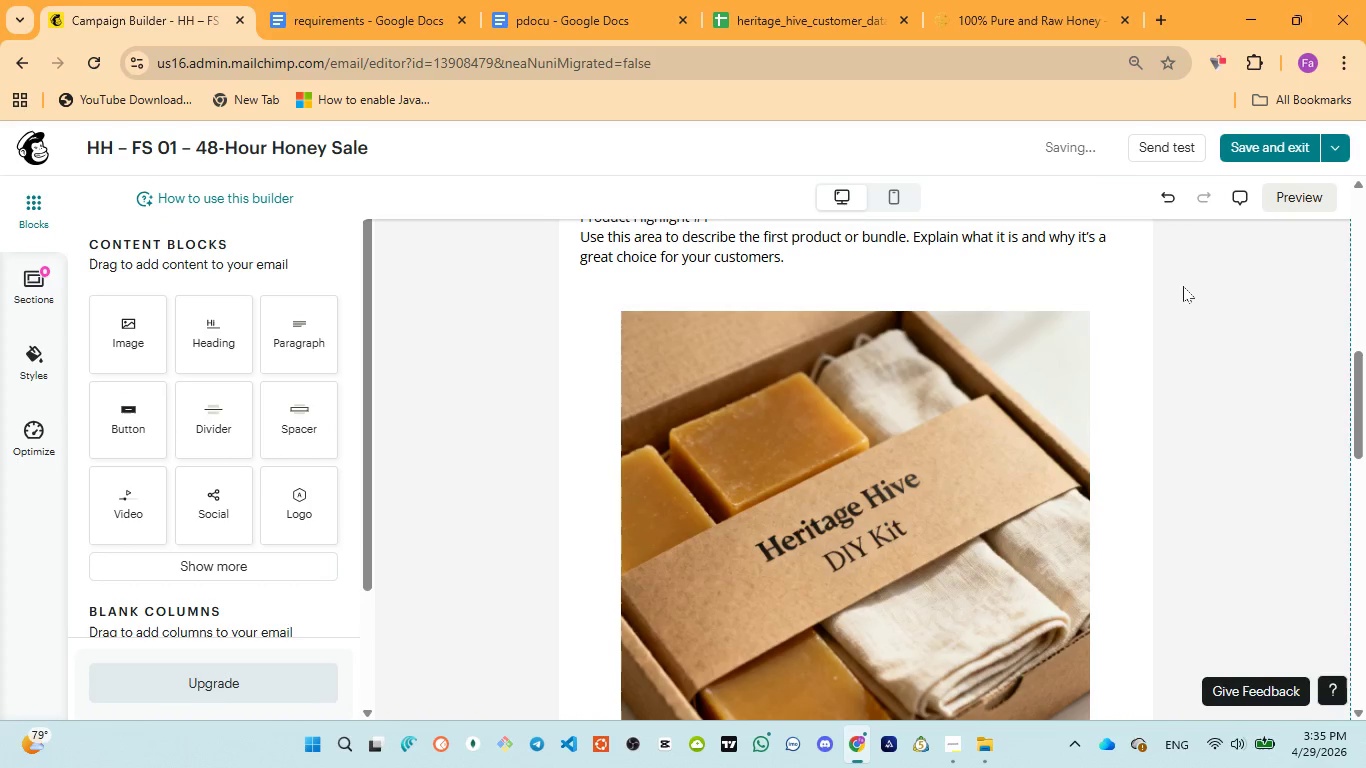 
wait(8.48)
 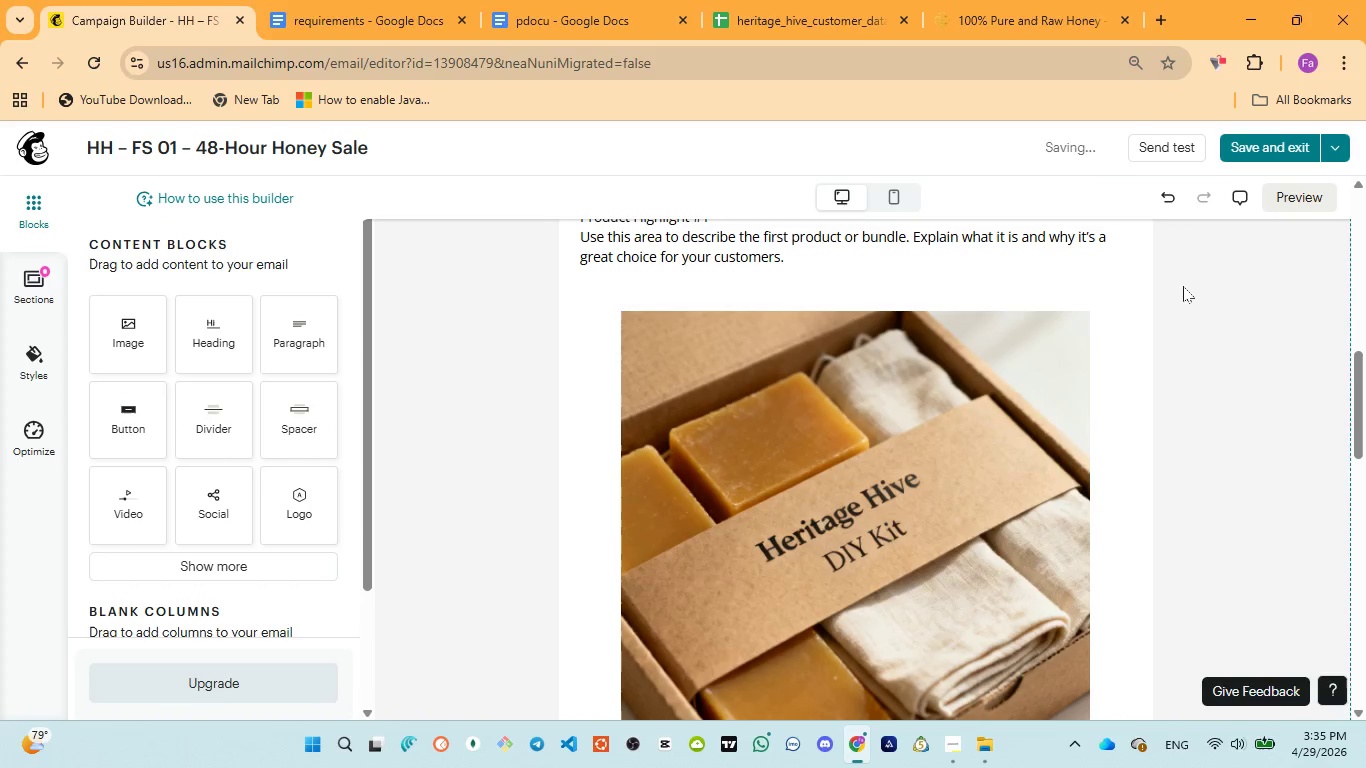 
scroll: coordinate [1123, 456], scroll_direction: down, amount: 9.0
 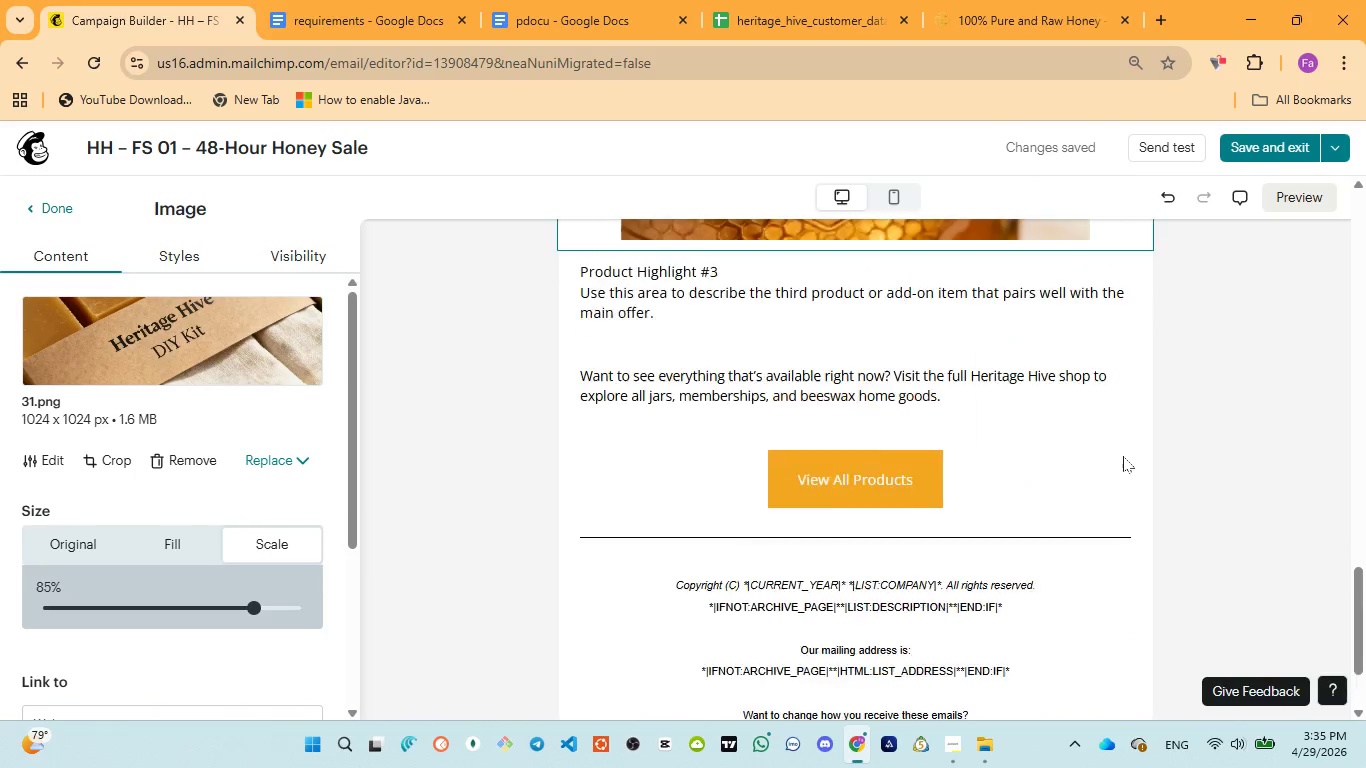 
left_click([1079, 555])
 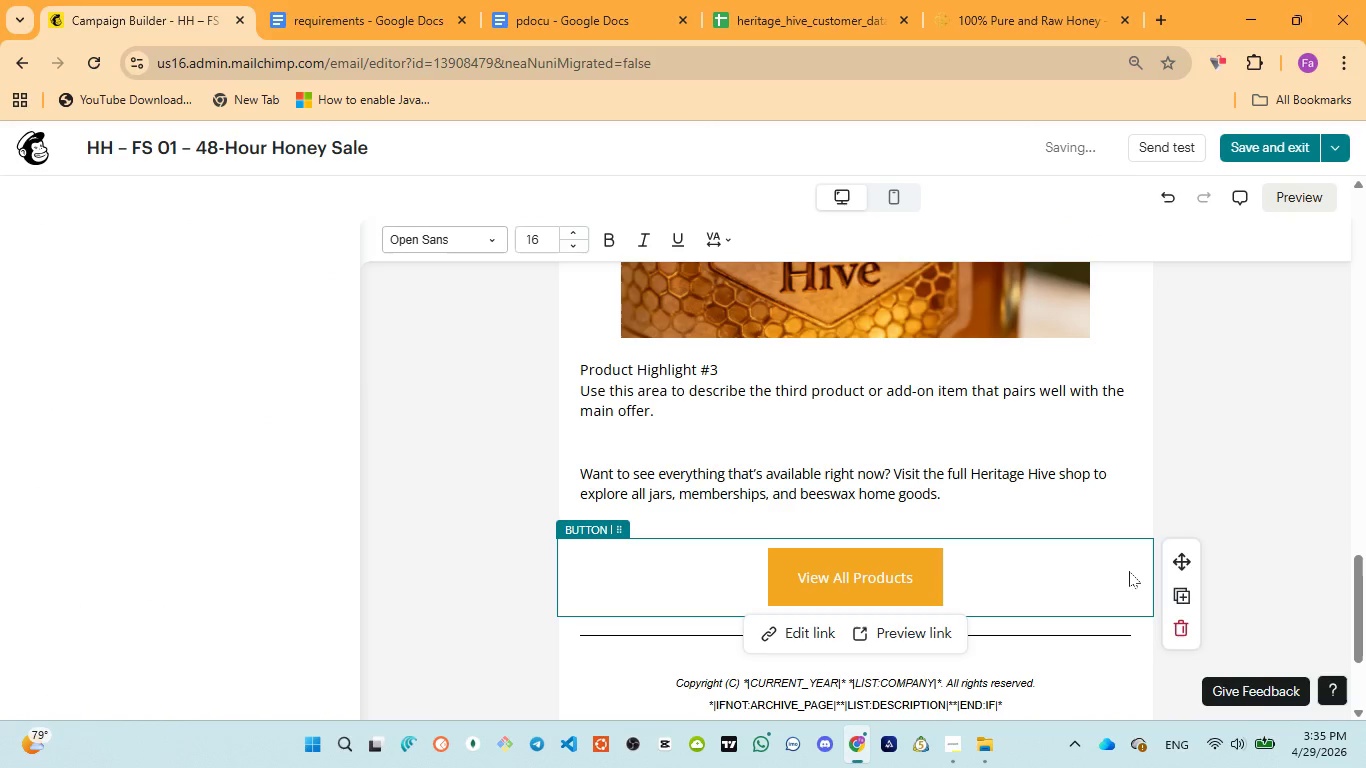 
scroll: coordinate [893, 412], scroll_direction: up, amount: 3.0
 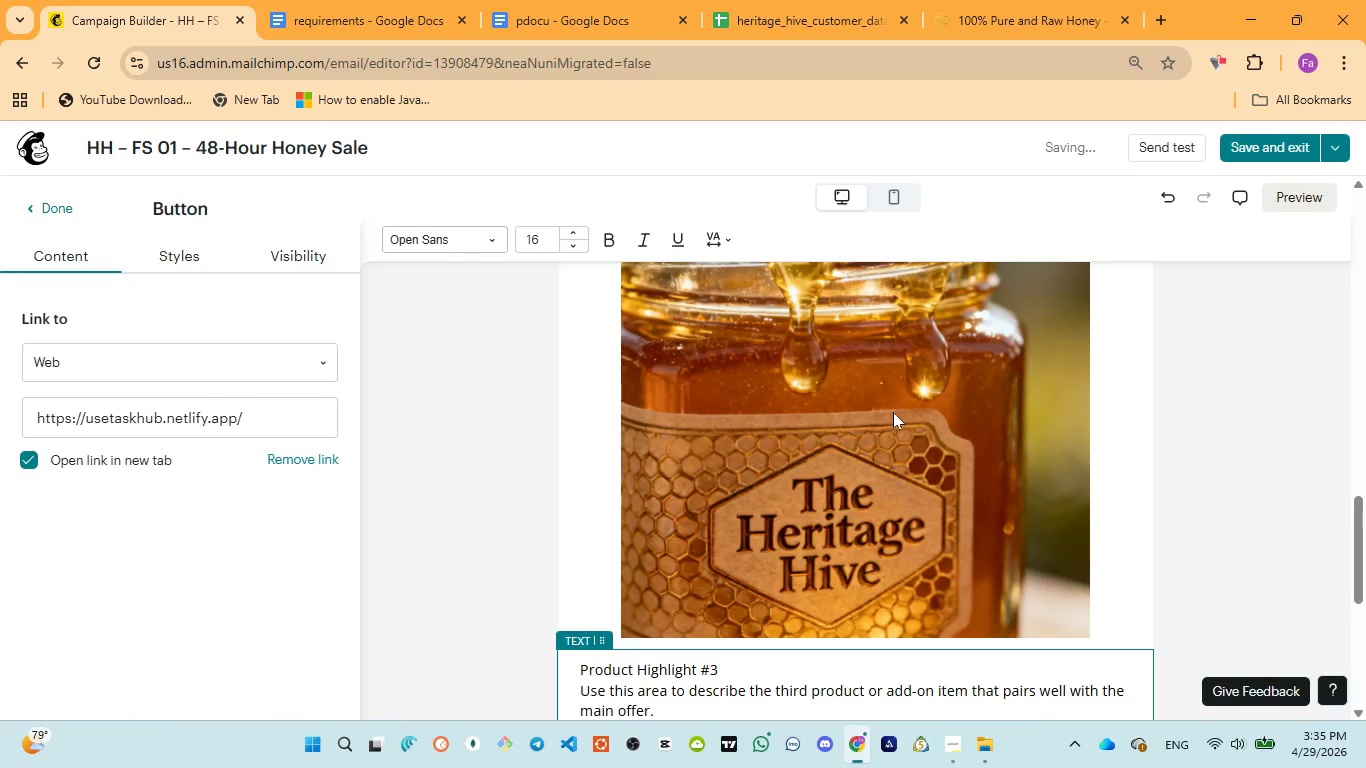 
scroll: coordinate [893, 424], scroll_direction: down, amount: 3.0
 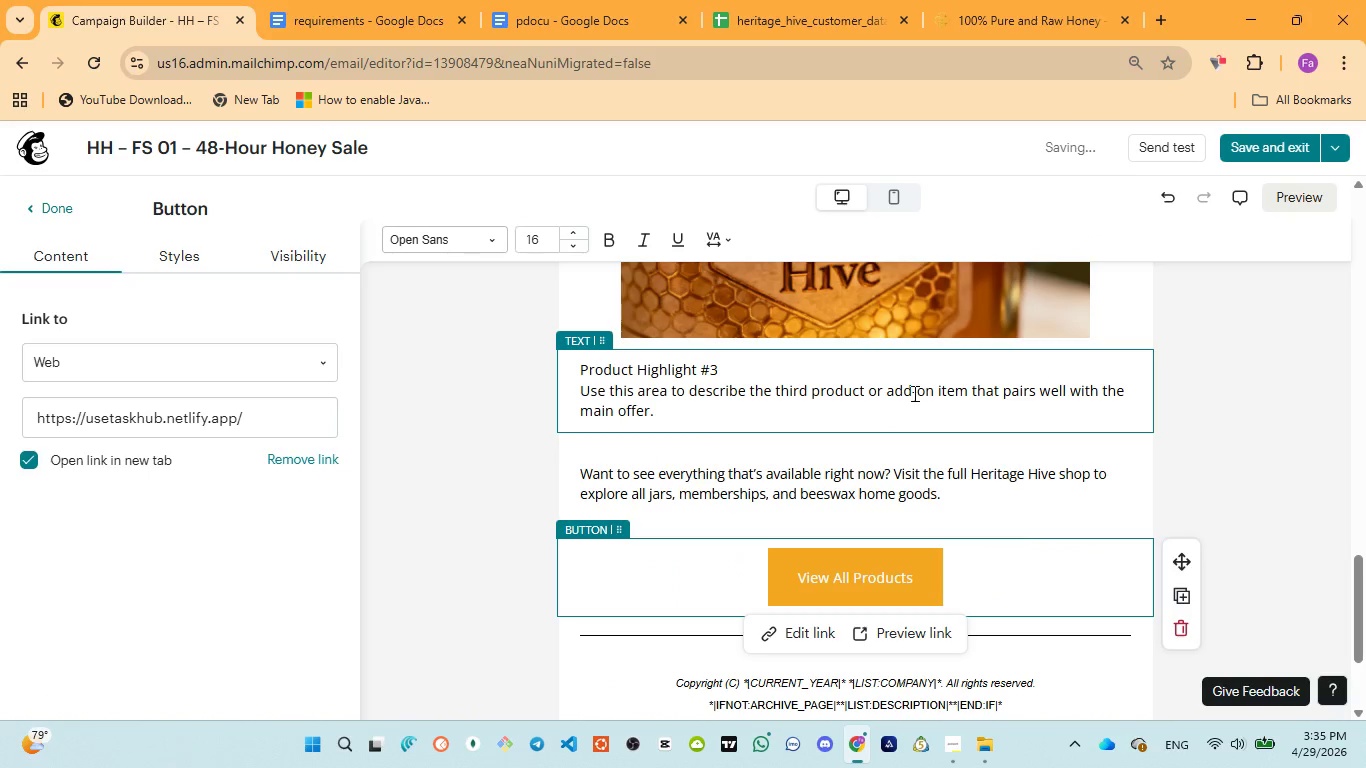 
left_click([913, 393])
 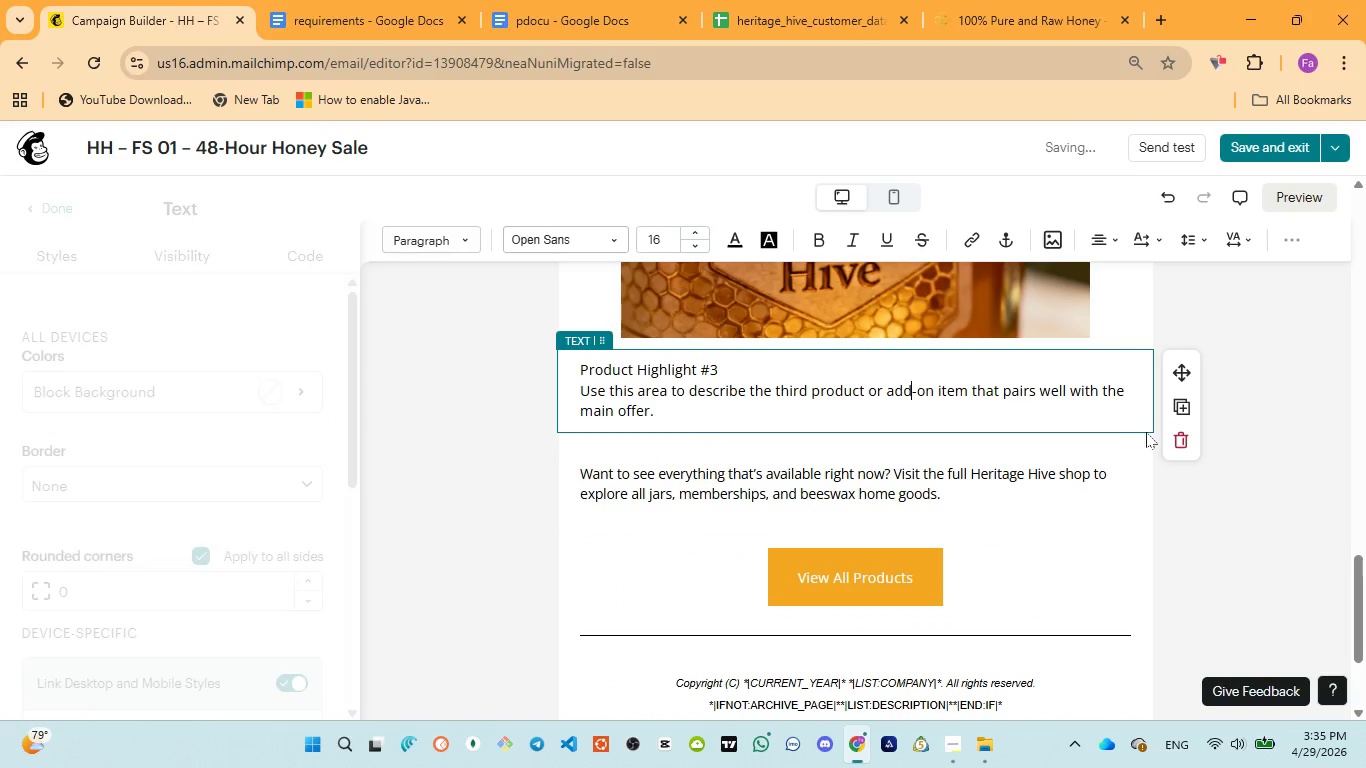 
left_click([1173, 436])
 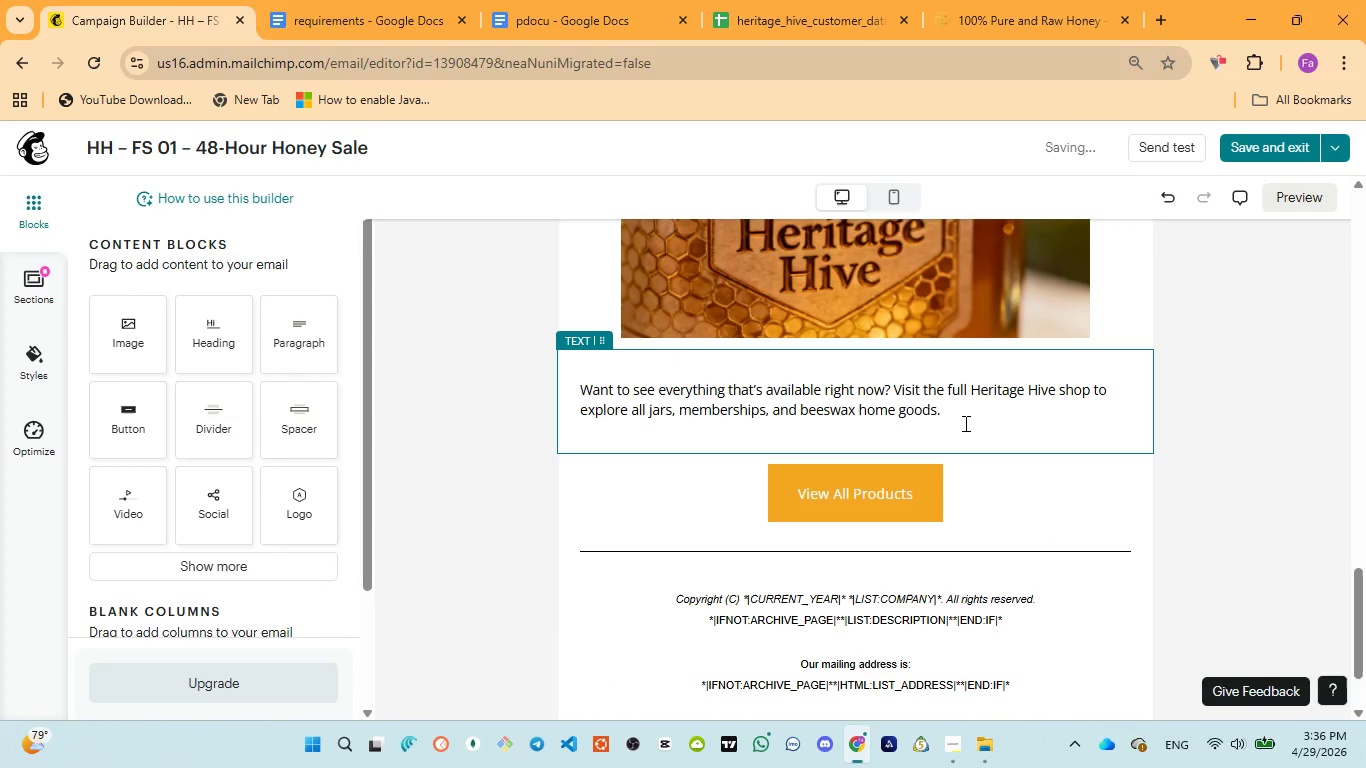 
scroll: coordinate [962, 423], scroll_direction: up, amount: 9.0
 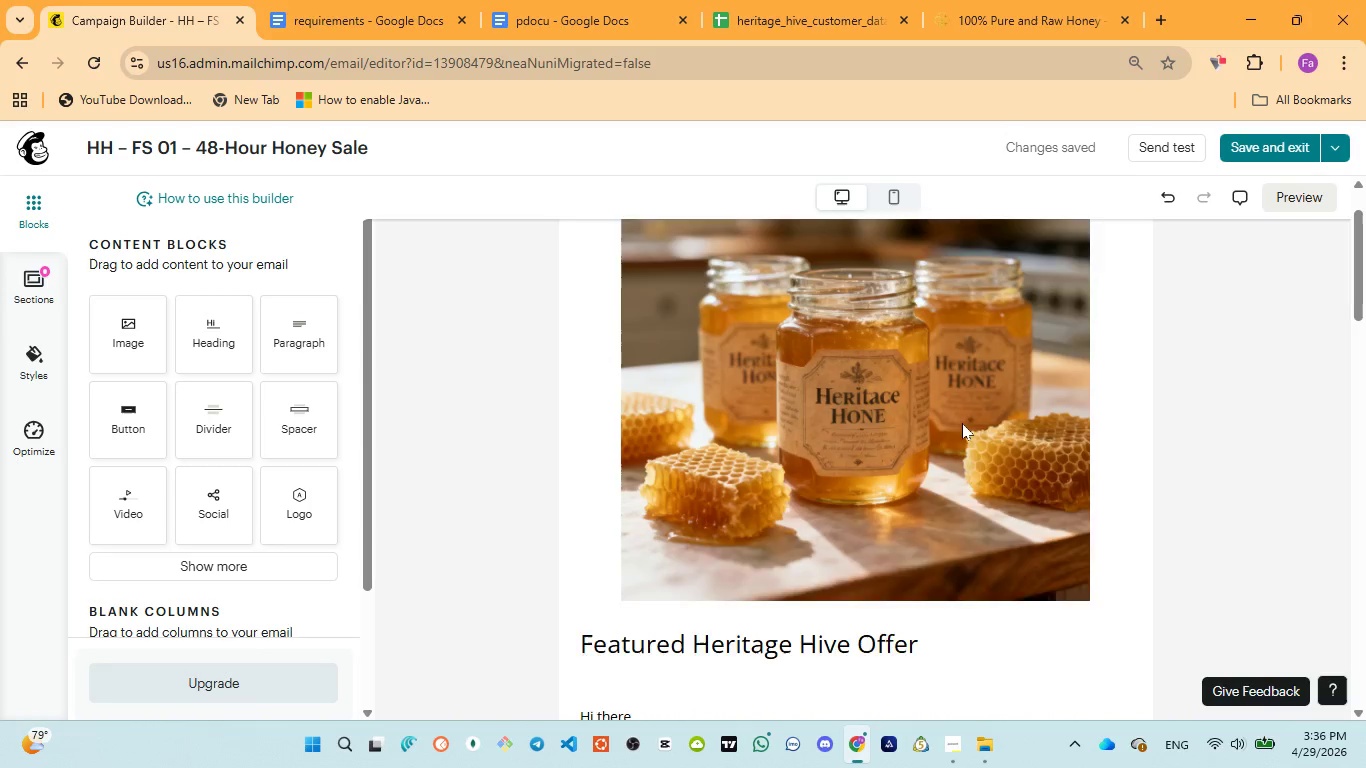 
scroll: coordinate [961, 423], scroll_direction: down, amount: 2.0
 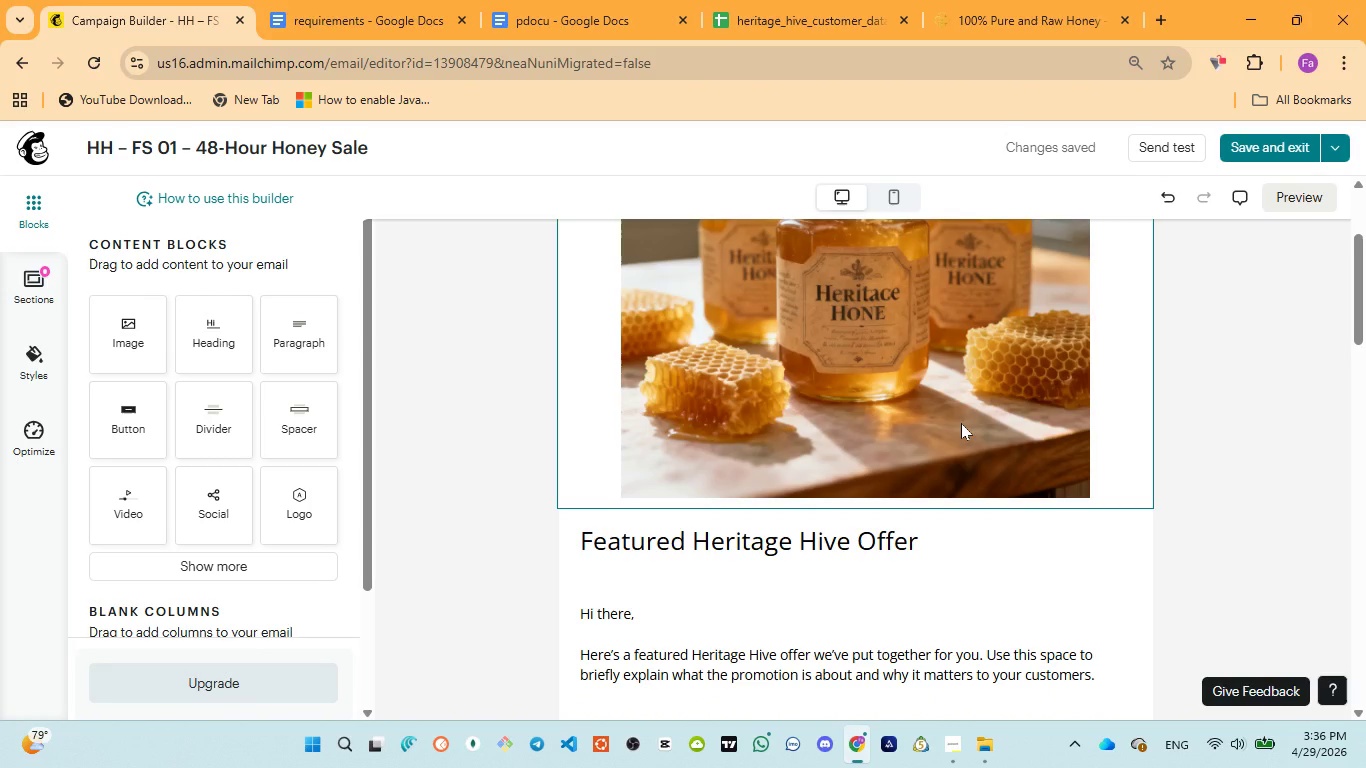 
left_click([961, 423])
 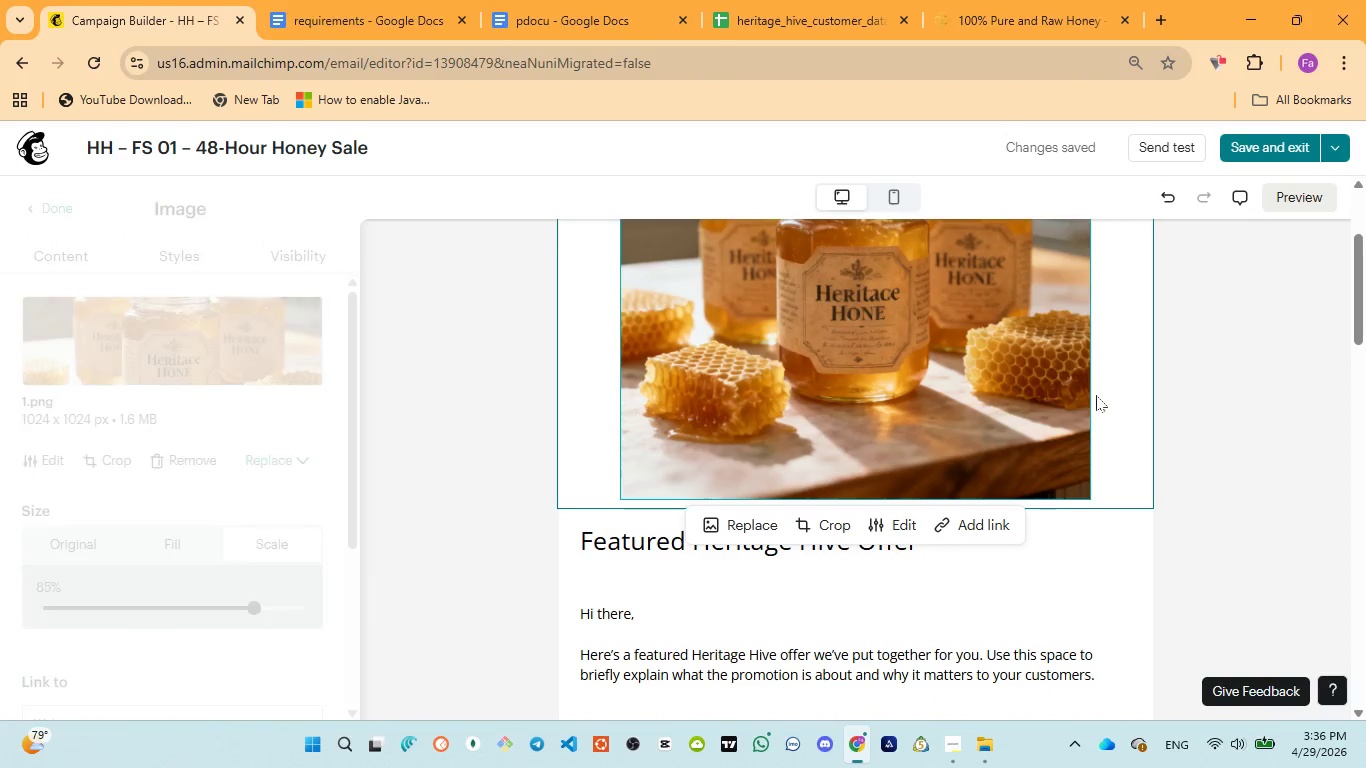 
scroll: coordinate [1095, 392], scroll_direction: up, amount: 4.0
 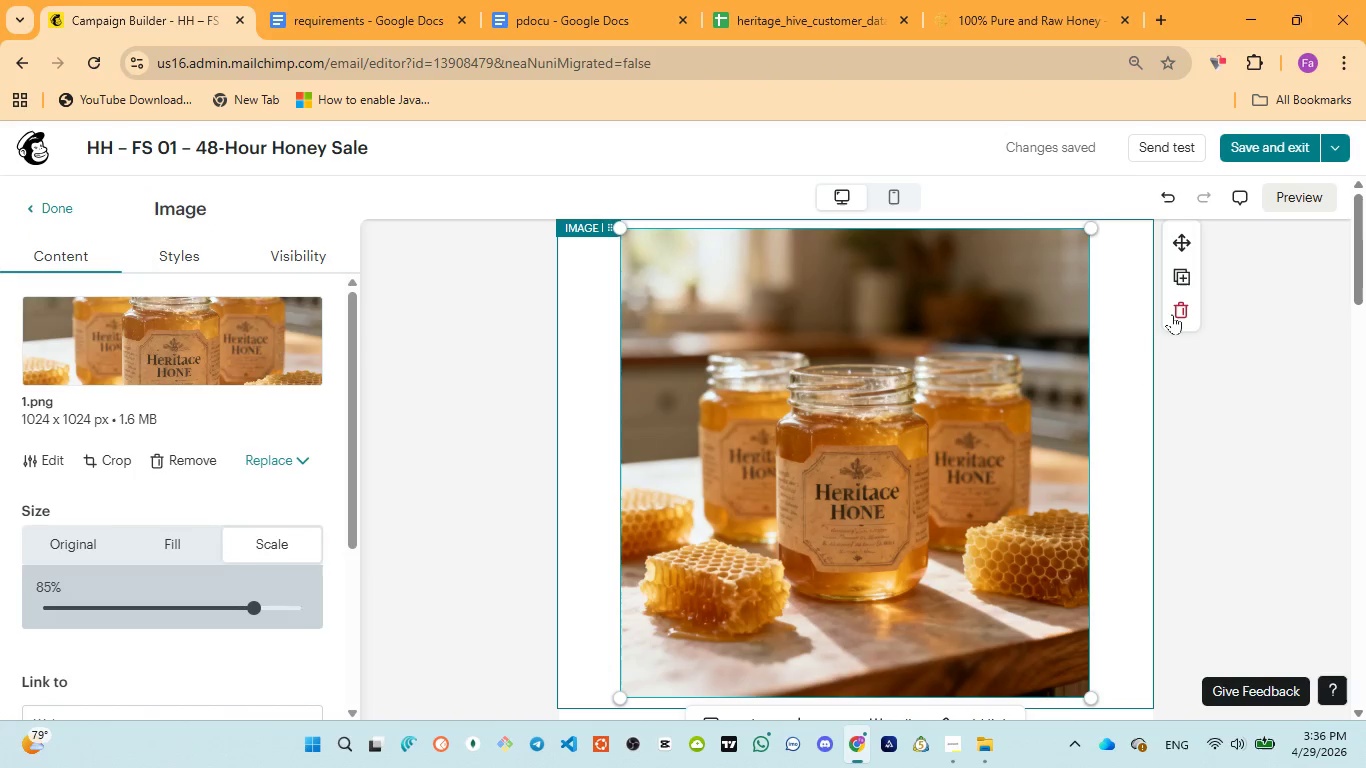 
left_click([1172, 314])
 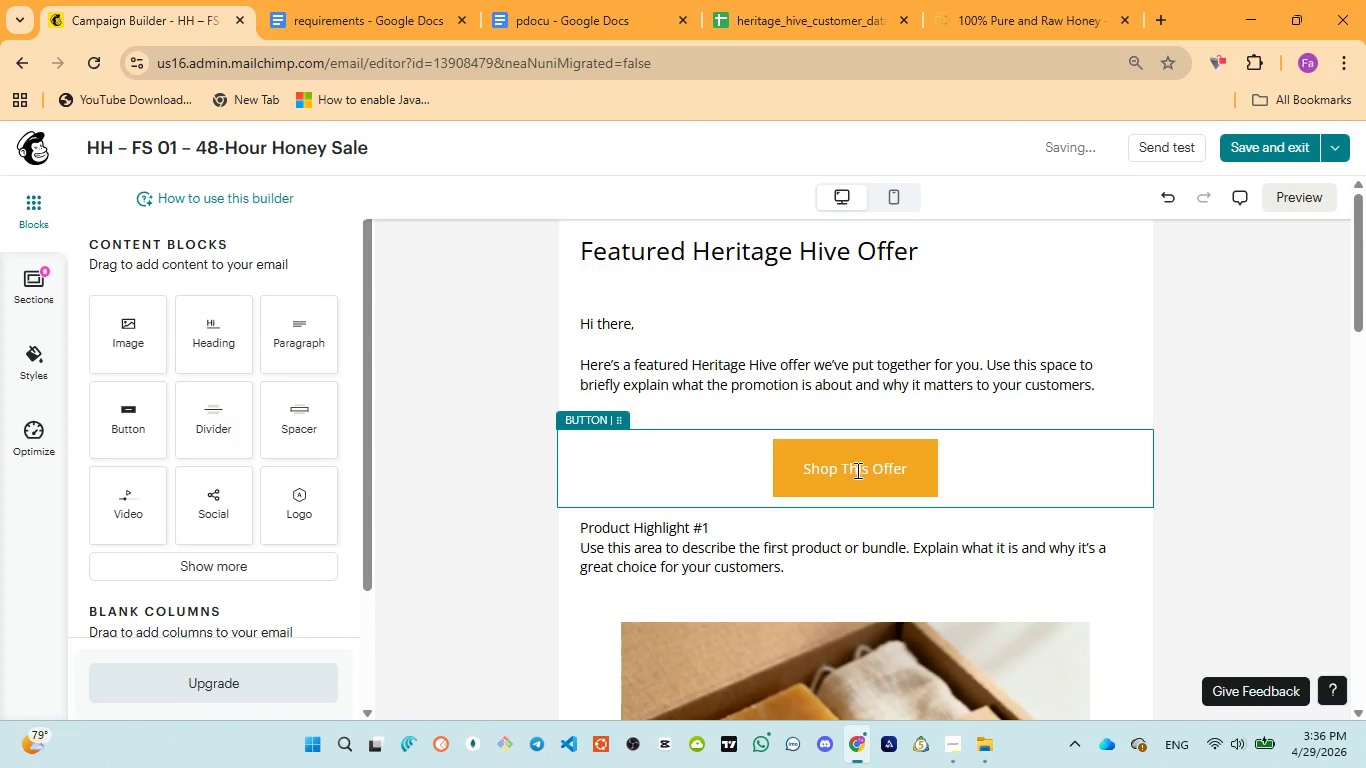 
left_click([1021, 468])
 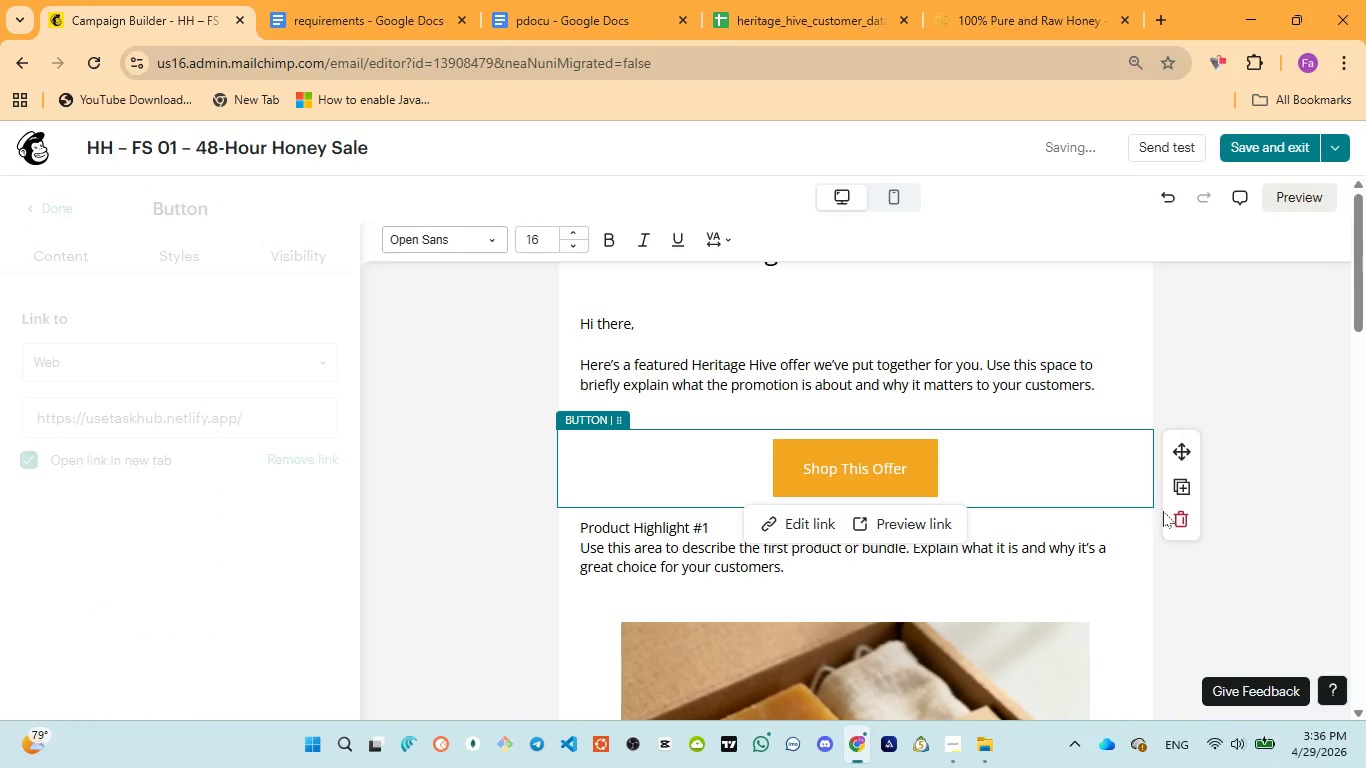 
left_click([1188, 521])
 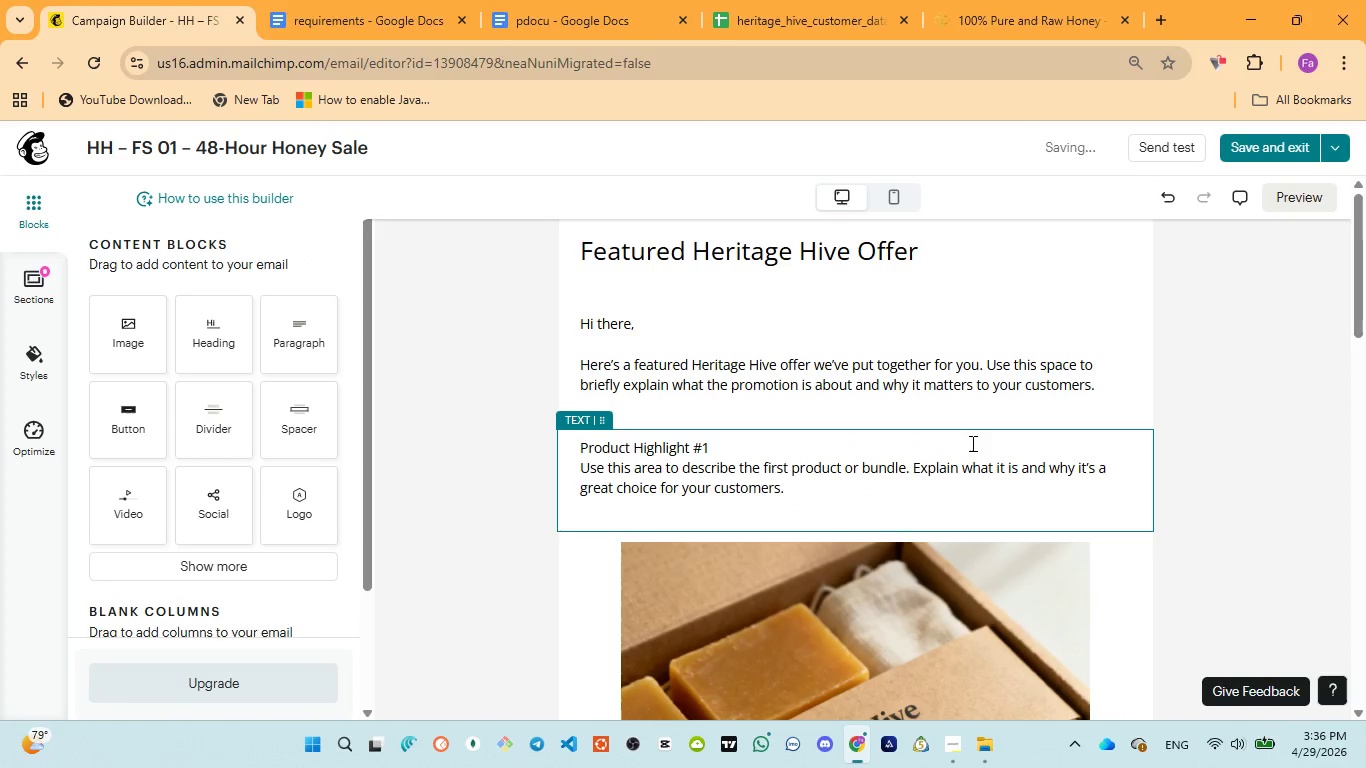 
left_click([815, 242])
 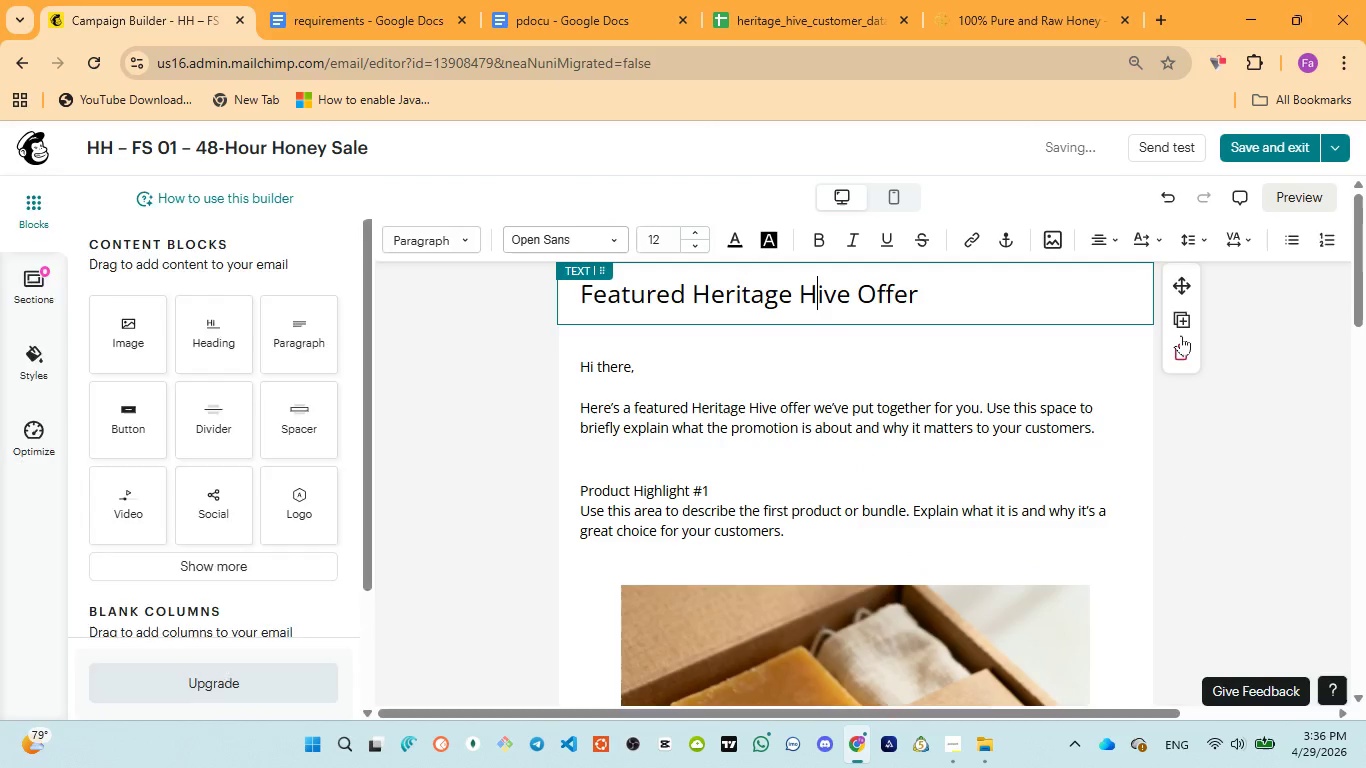 
left_click([1183, 343])
 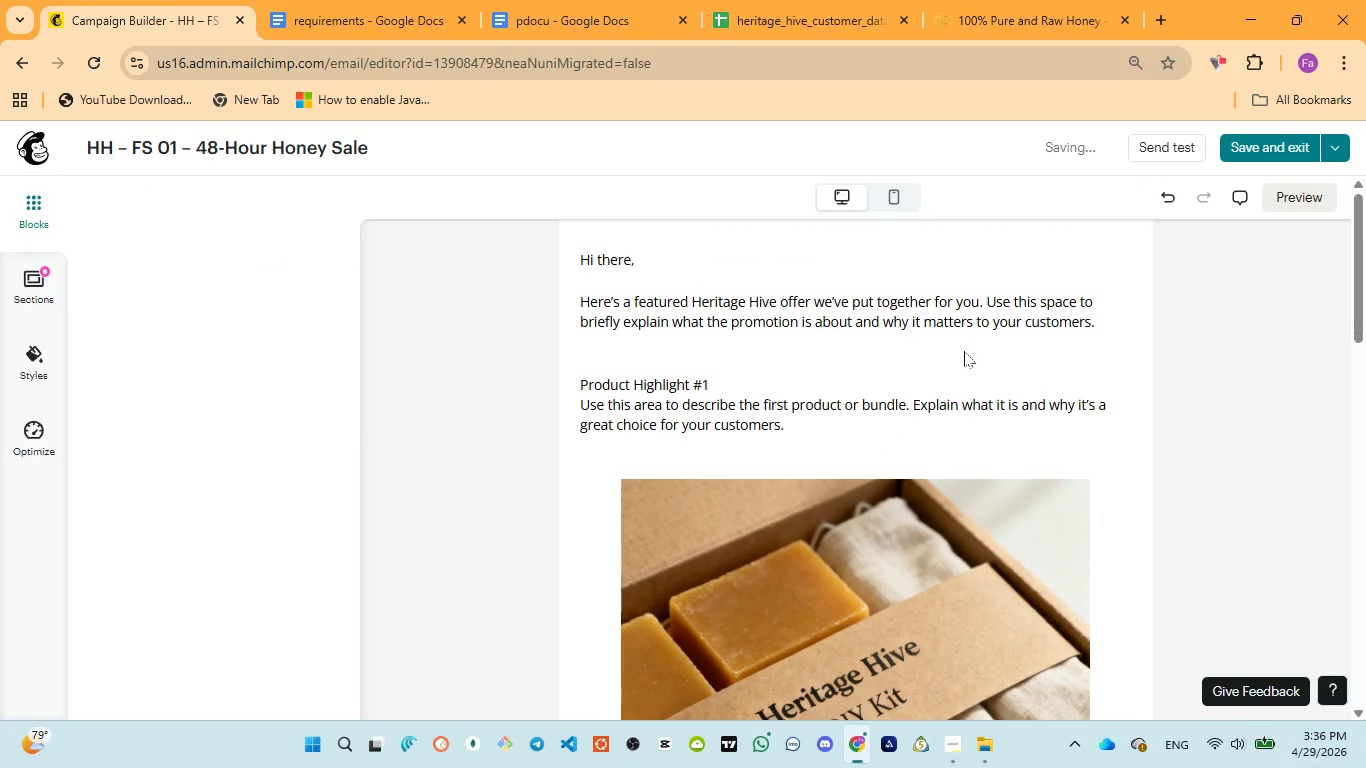 
left_click([820, 321])
 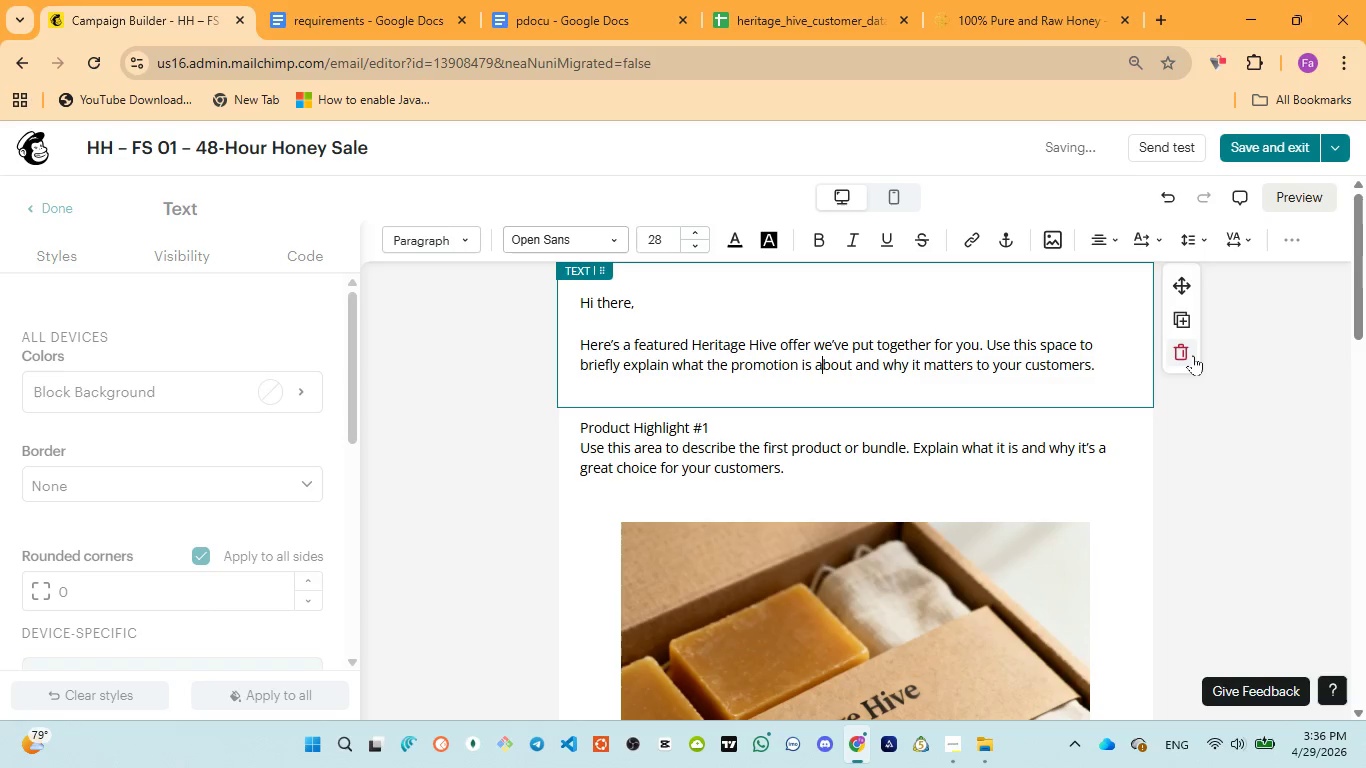 
left_click([1191, 355])
 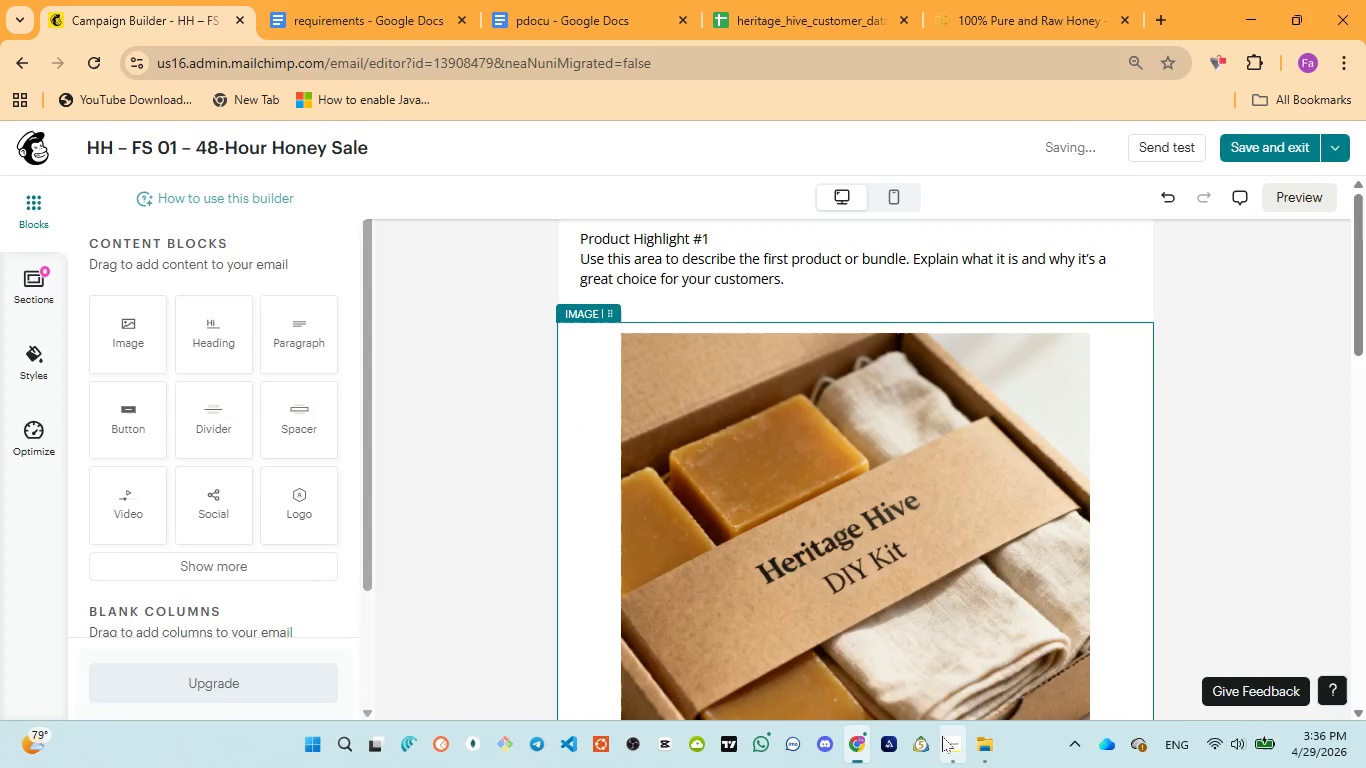 
left_click([961, 631])
 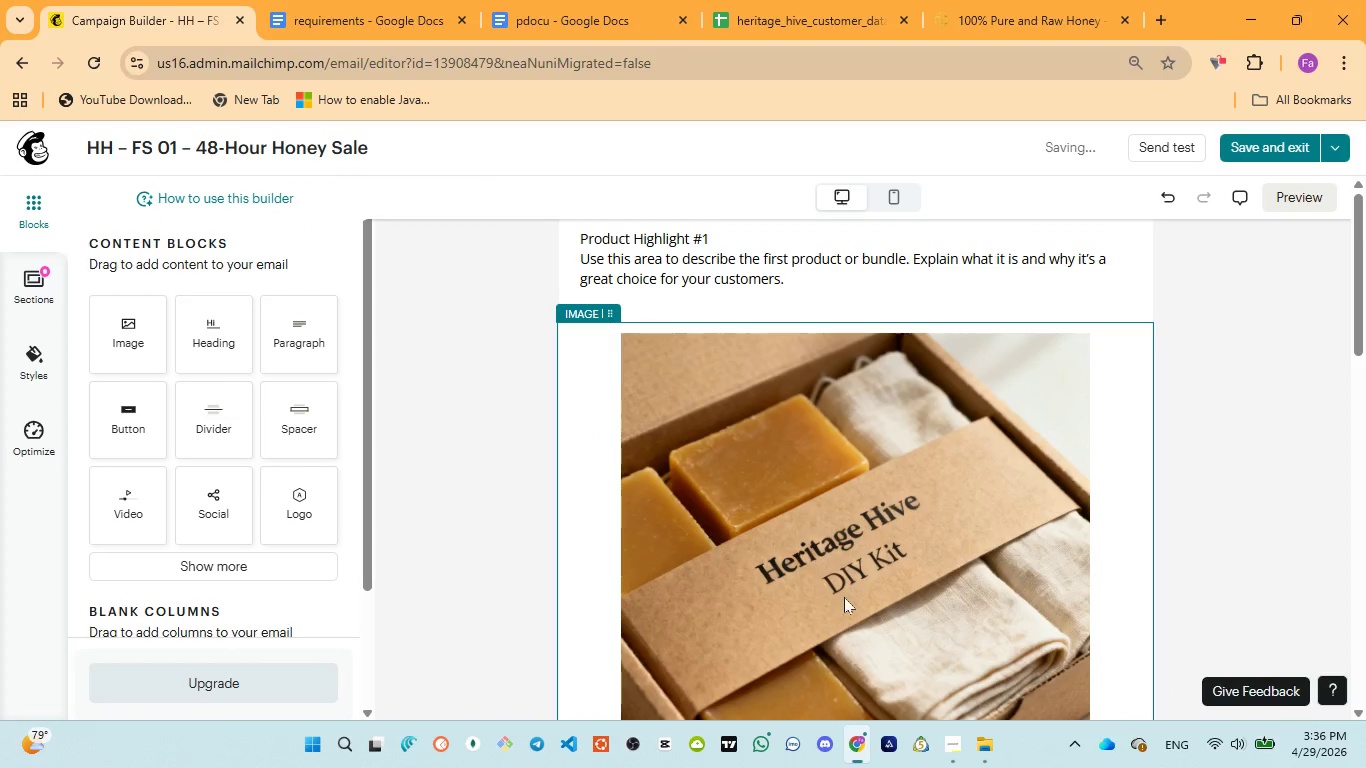 
scroll: coordinate [901, 410], scroll_direction: up, amount: 4.0
 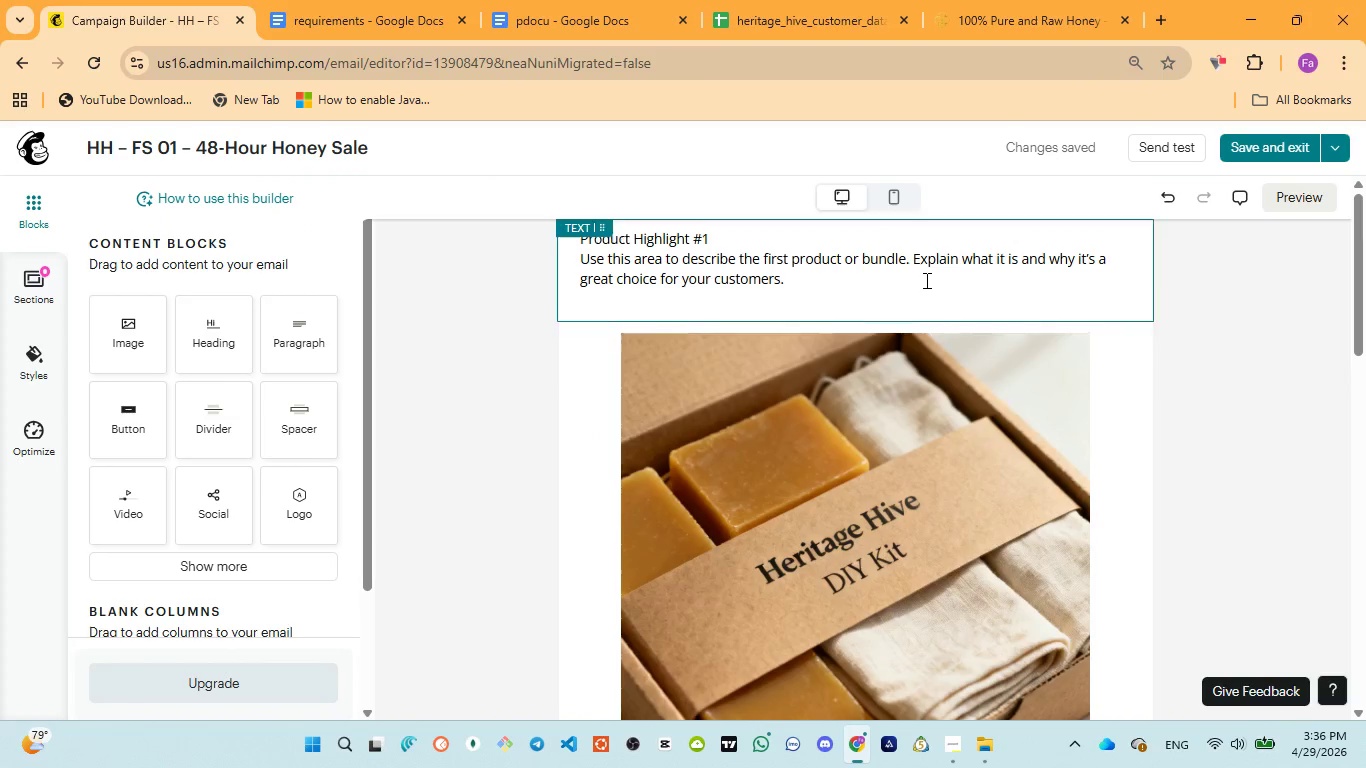 
left_click([925, 280])
 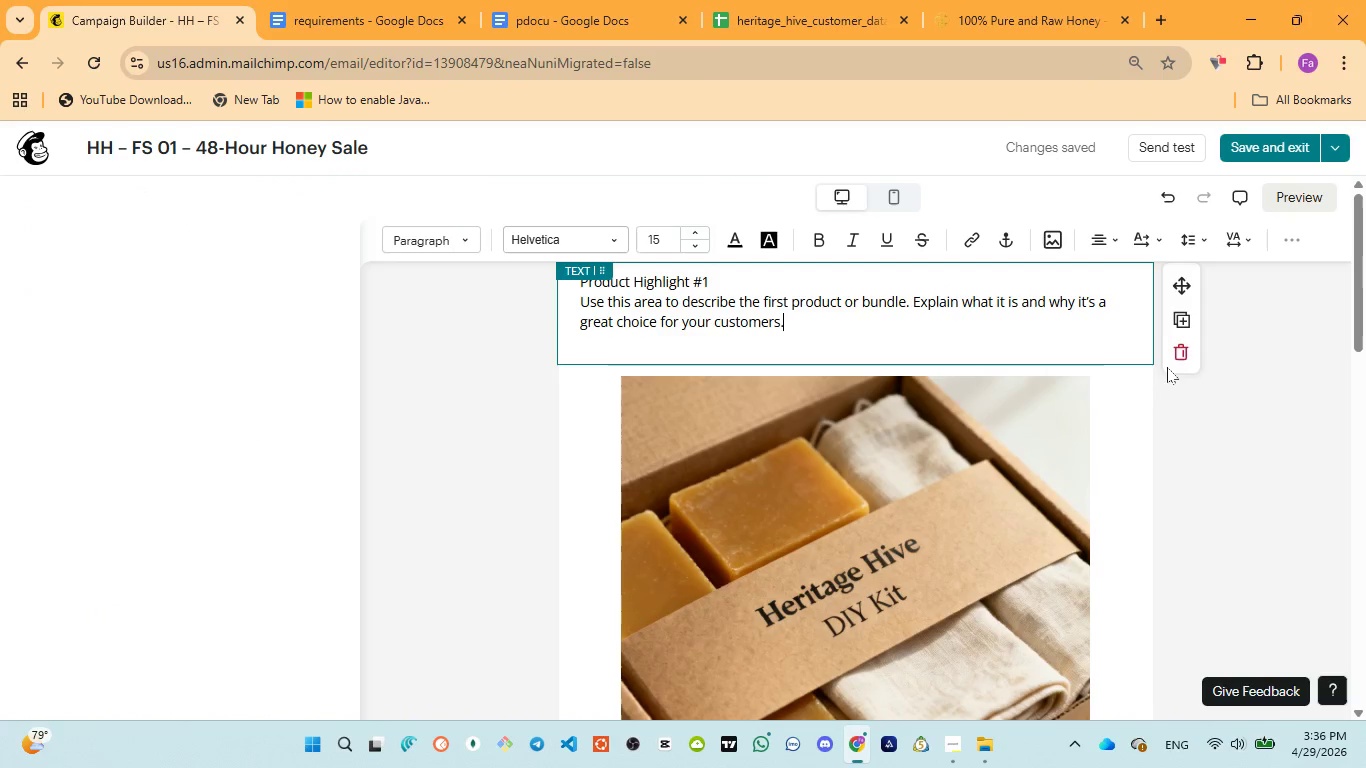 
left_click([1181, 359])
 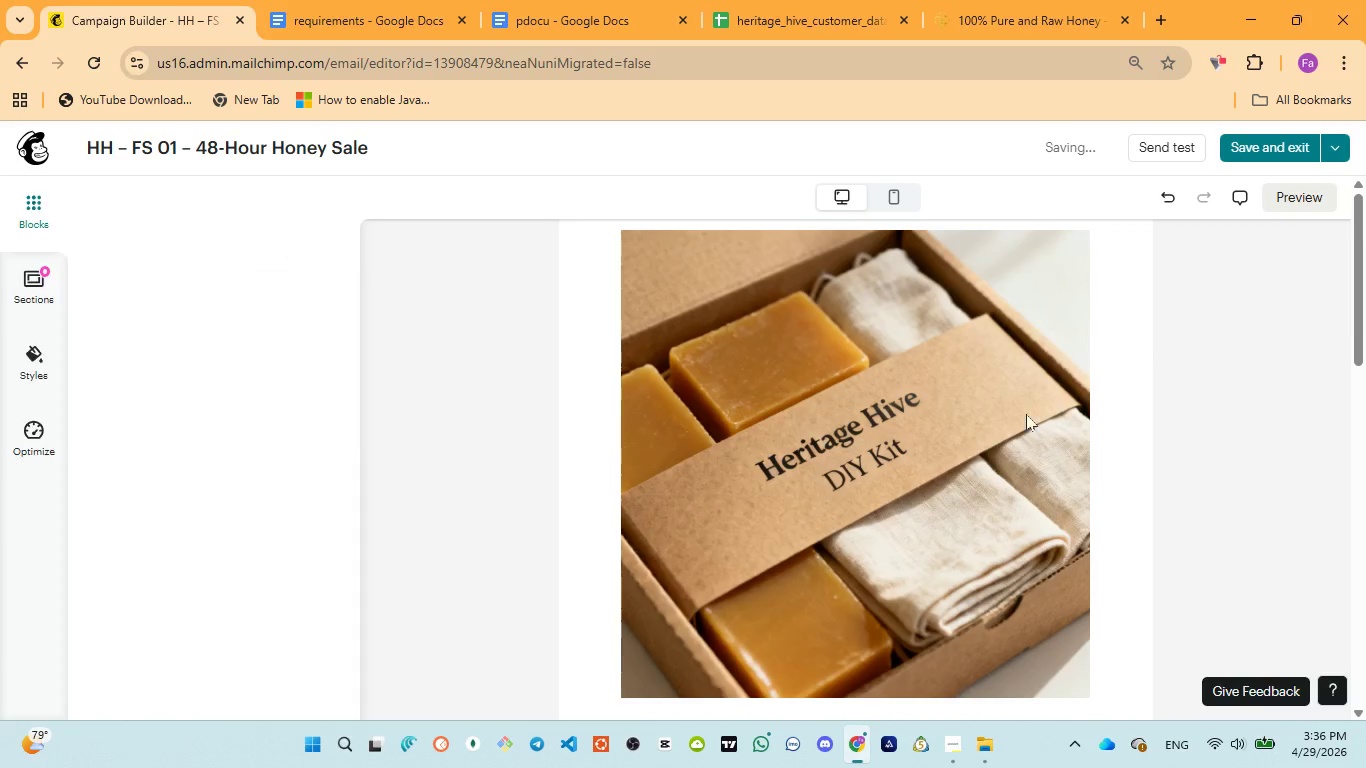 
scroll: coordinate [991, 448], scroll_direction: down, amount: 3.0
 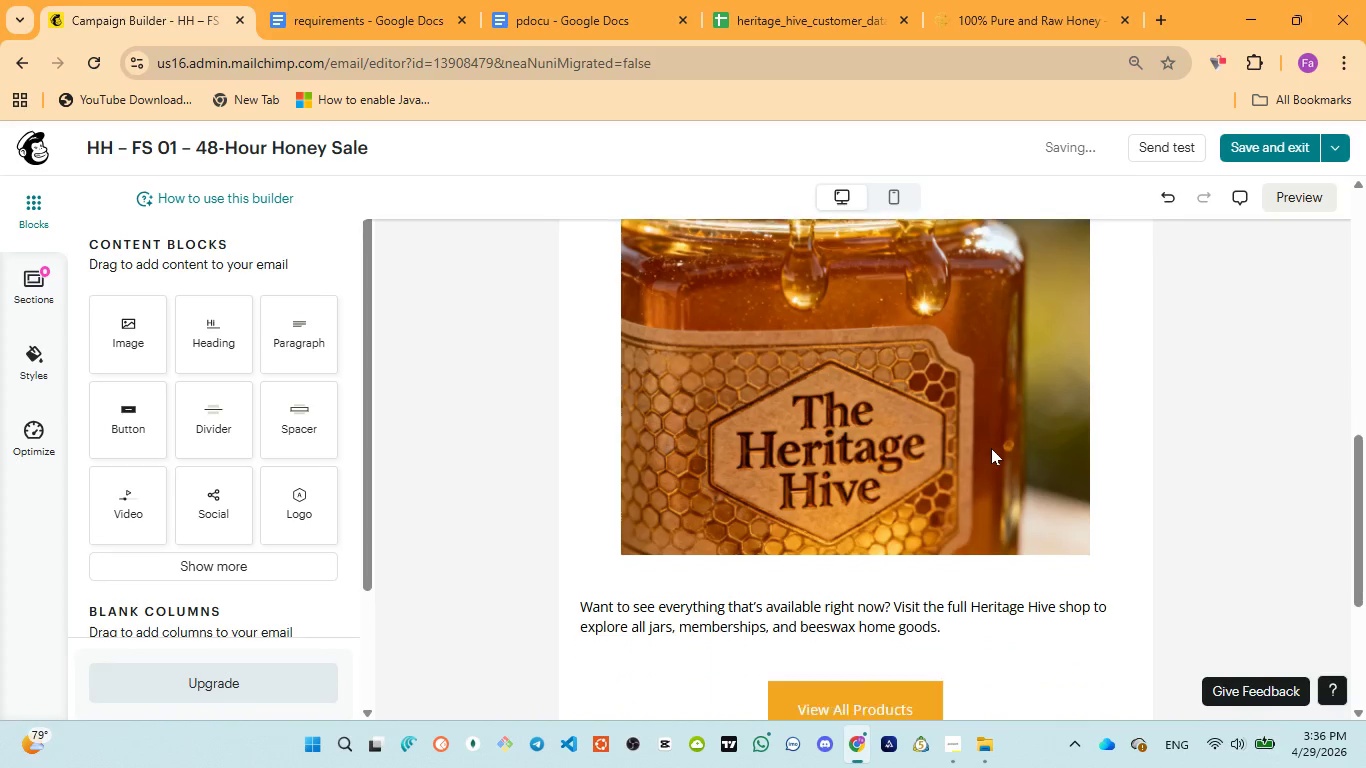 
scroll: coordinate [991, 448], scroll_direction: up, amount: 6.0
 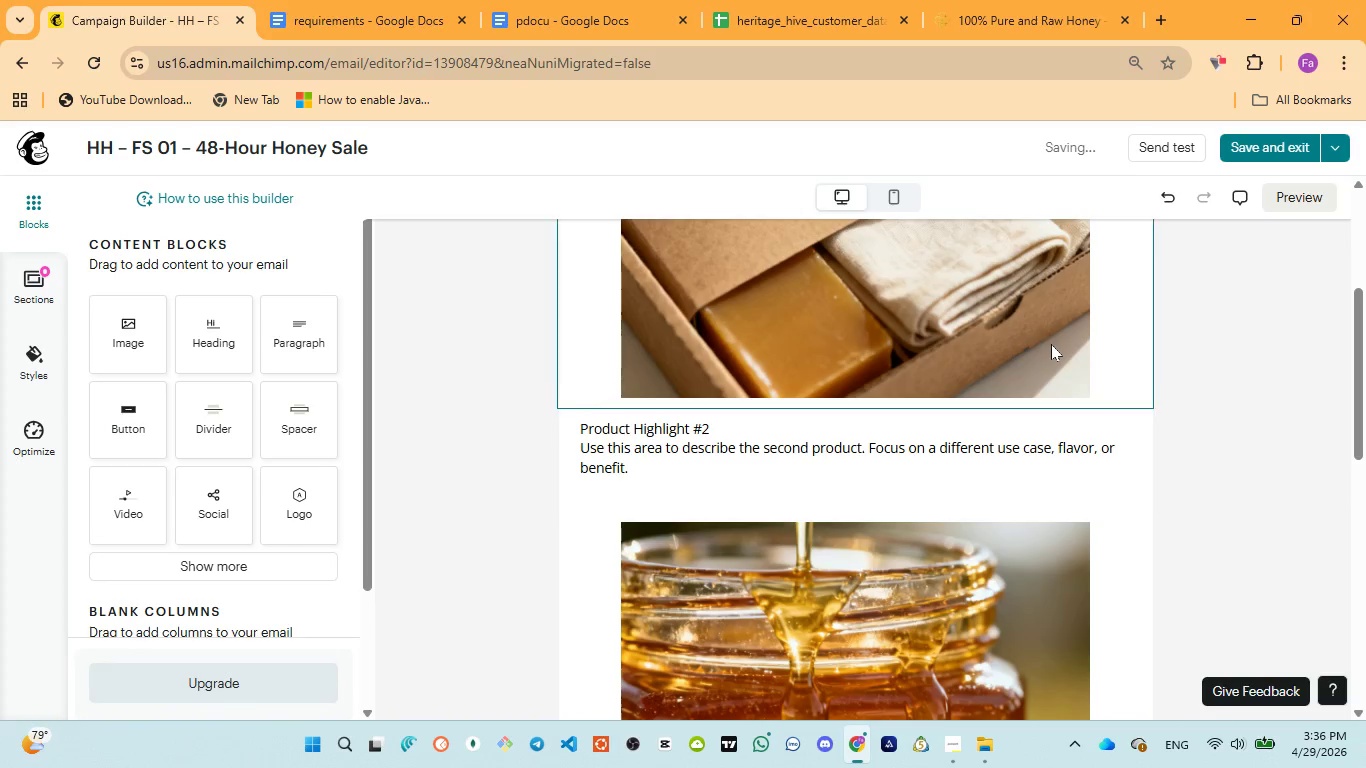 
left_click([1051, 344])
 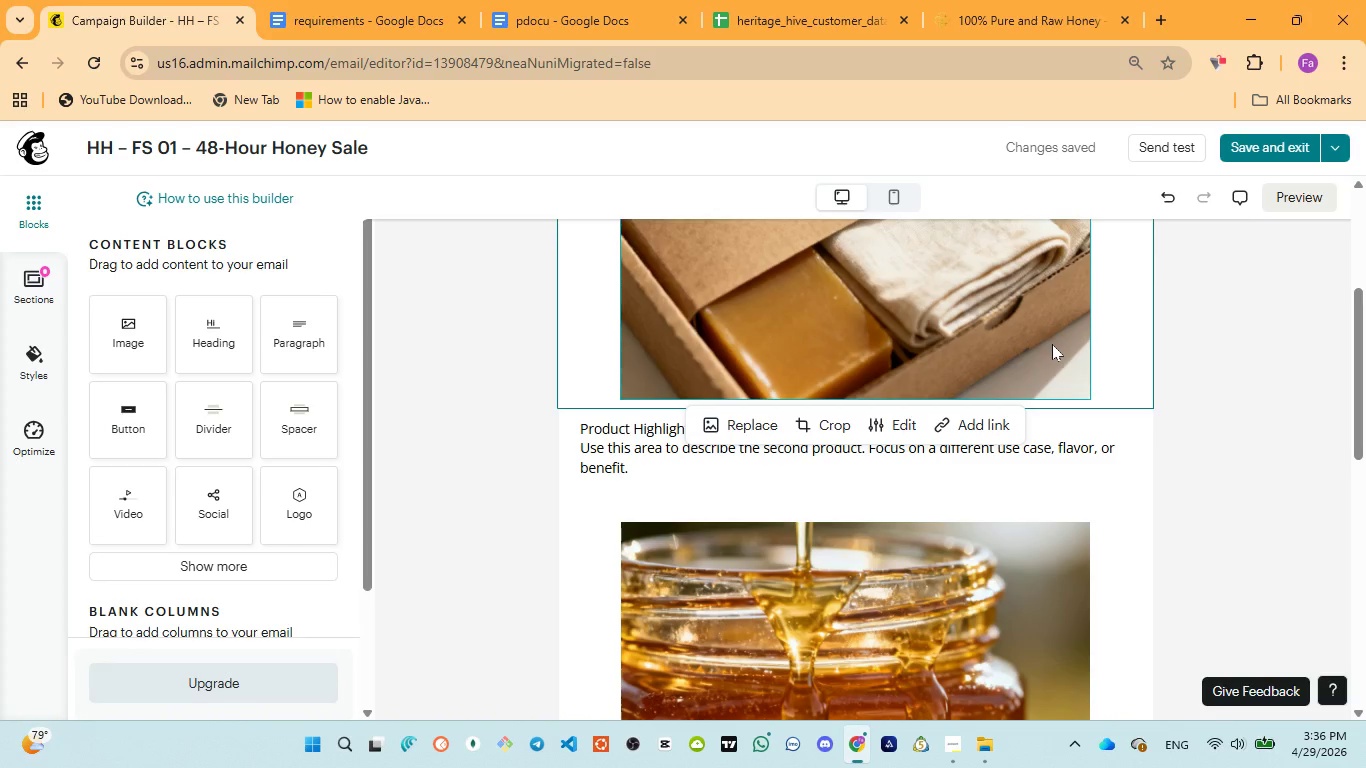 
scroll: coordinate [1114, 332], scroll_direction: up, amount: 9.0
 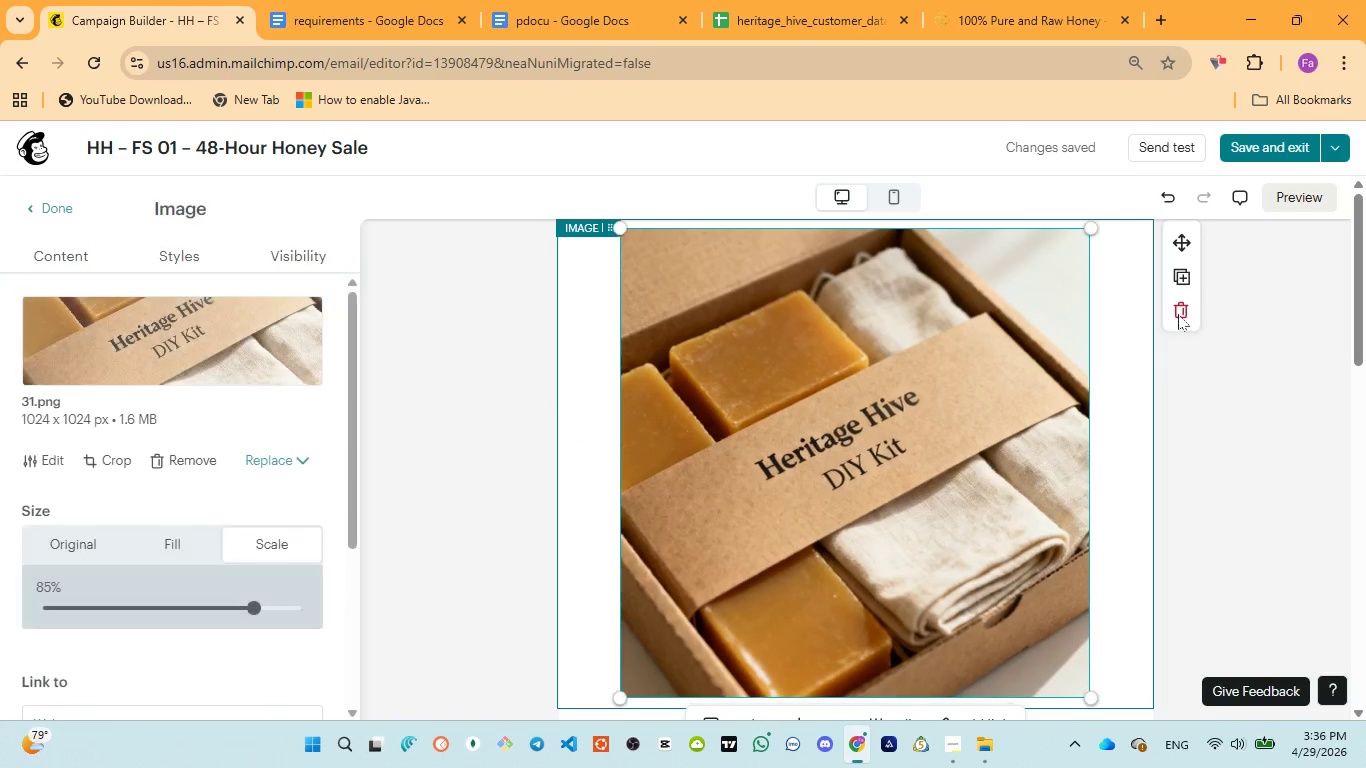 
left_click([1178, 314])
 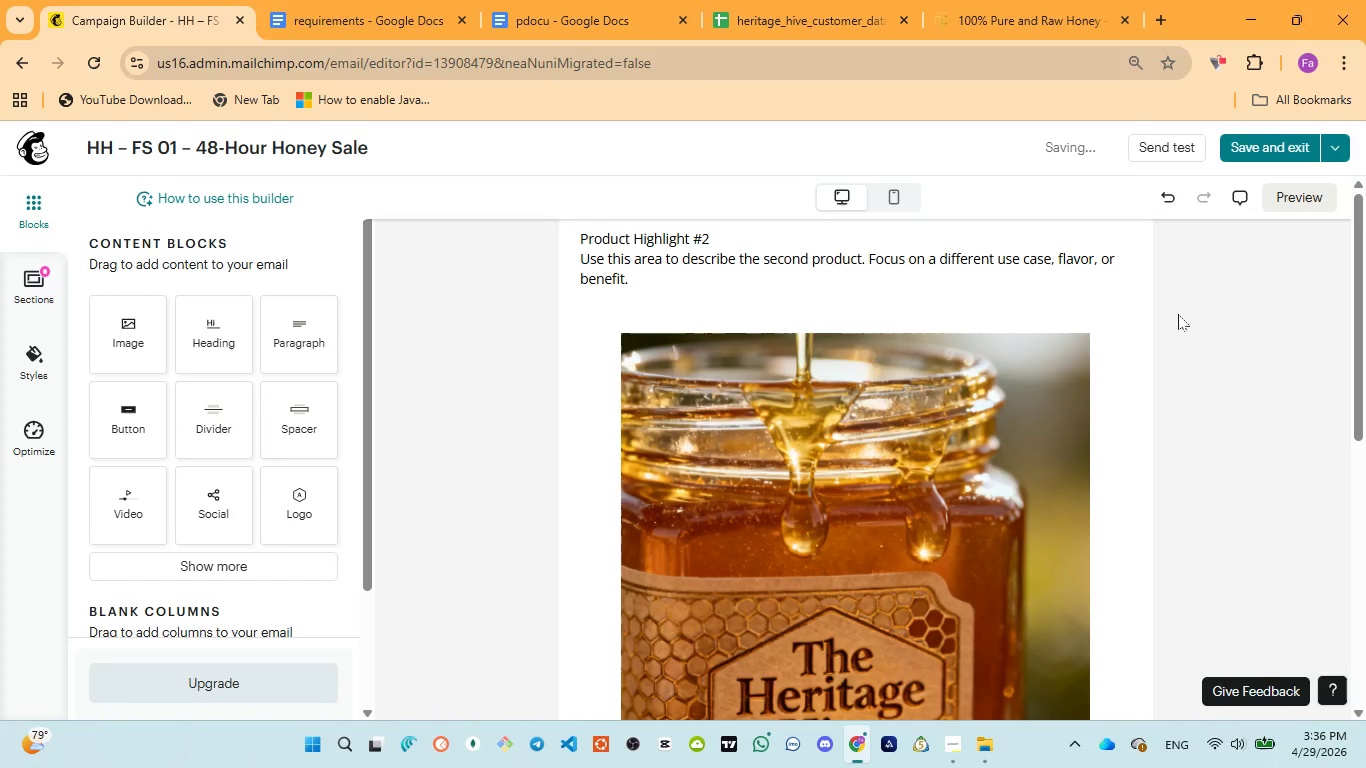 
scroll: coordinate [1128, 317], scroll_direction: up, amount: 3.0
 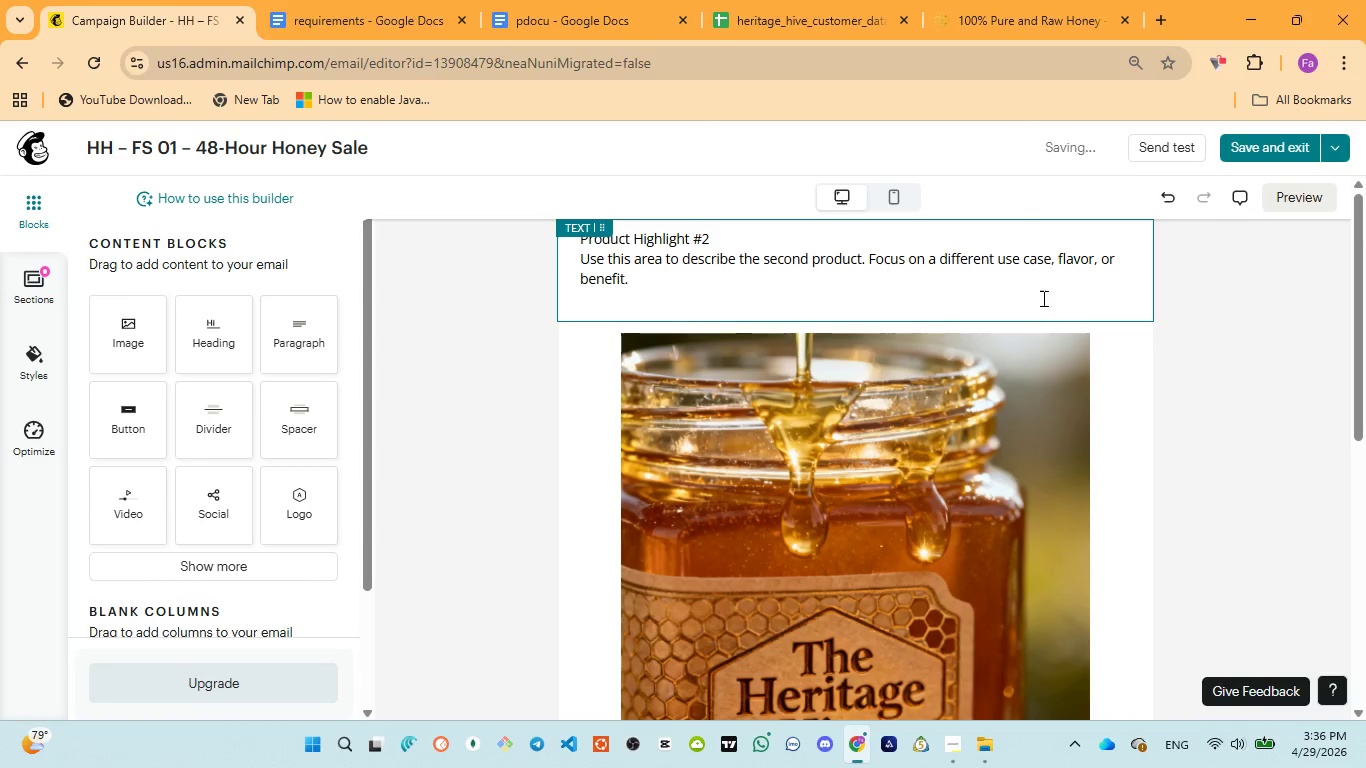 
left_click([1042, 294])
 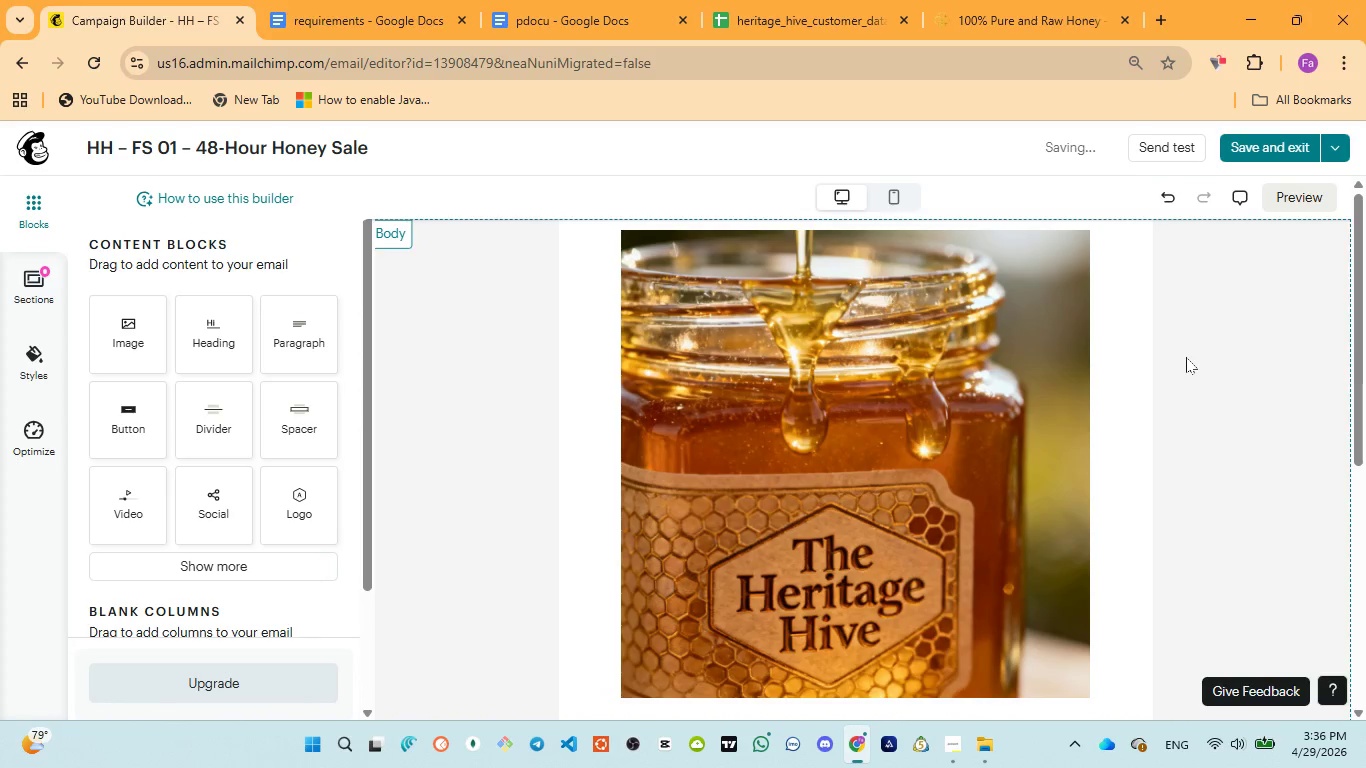 
wait(5.41)
 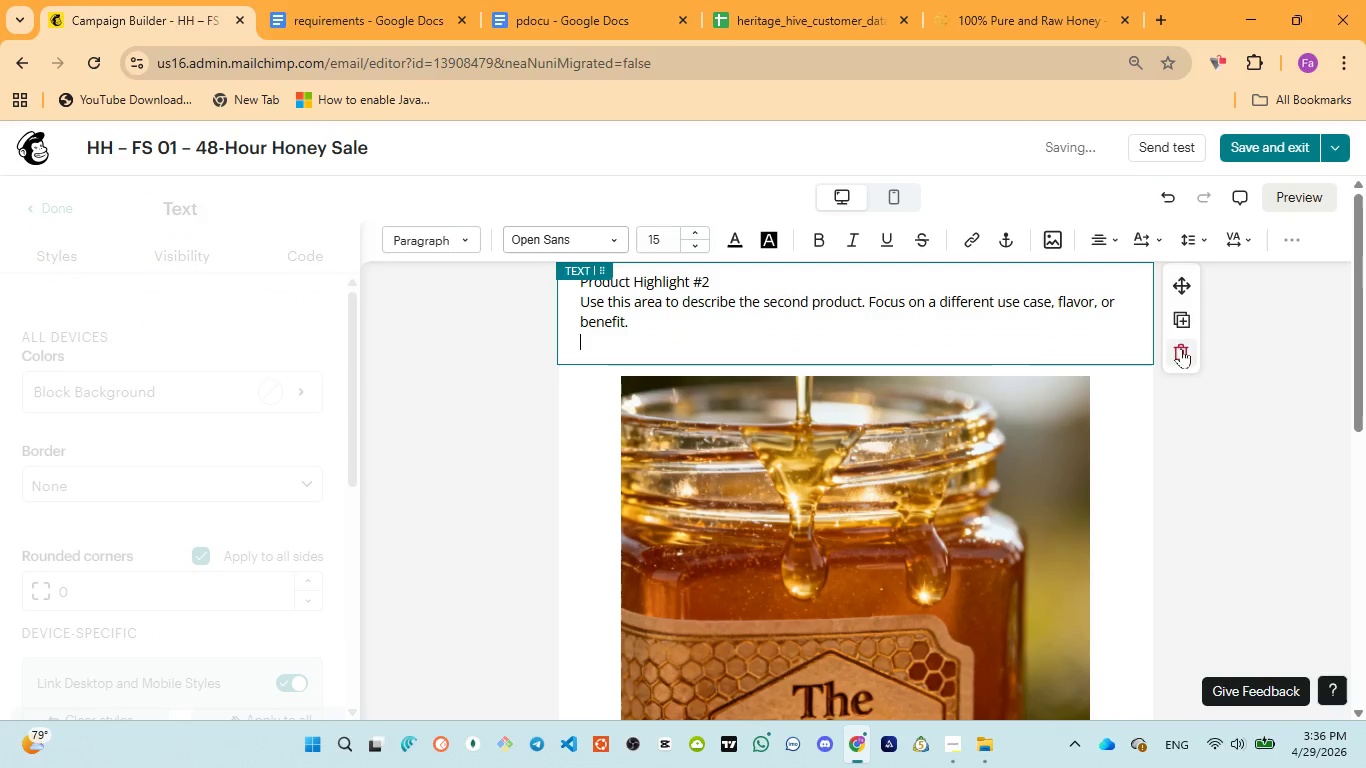 
scroll: coordinate [815, 525], scroll_direction: down, amount: 5.0
 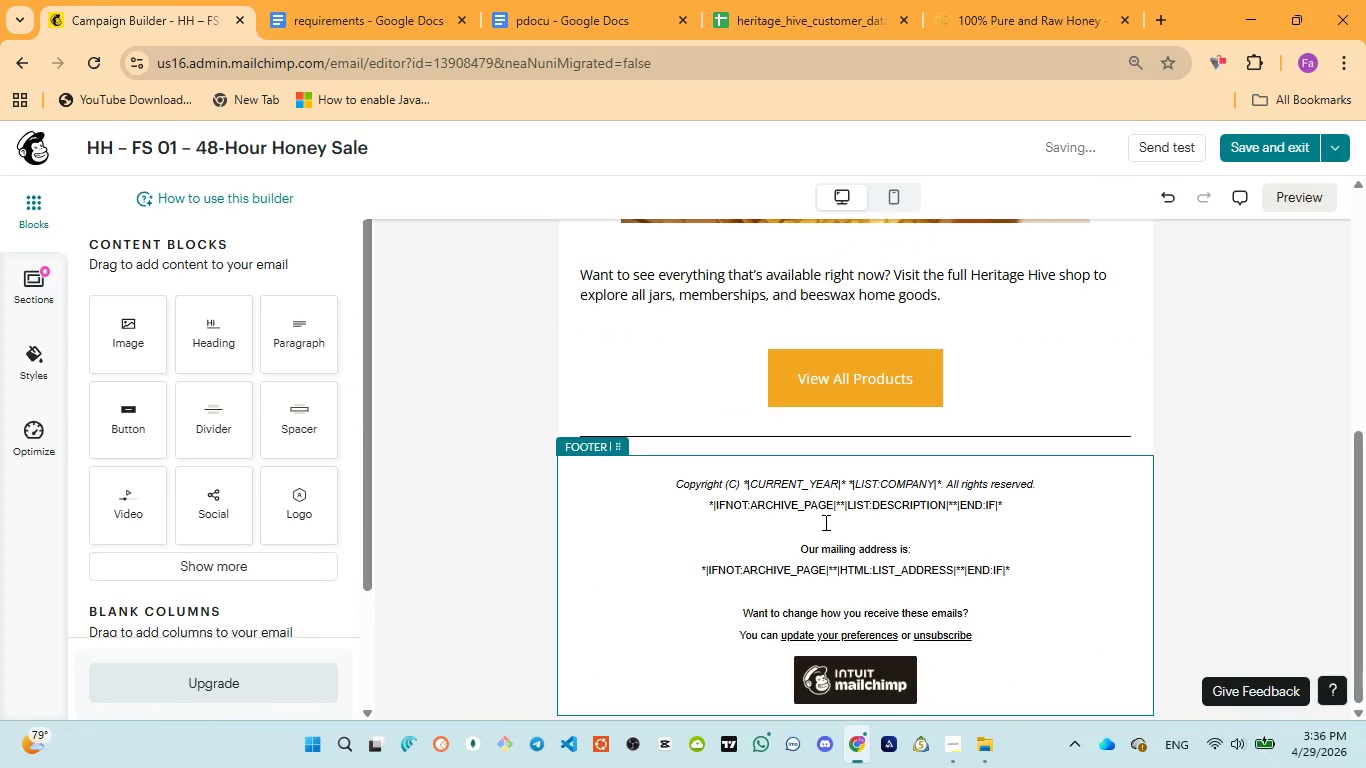 
scroll: coordinate [824, 522], scroll_direction: up, amount: 2.0
 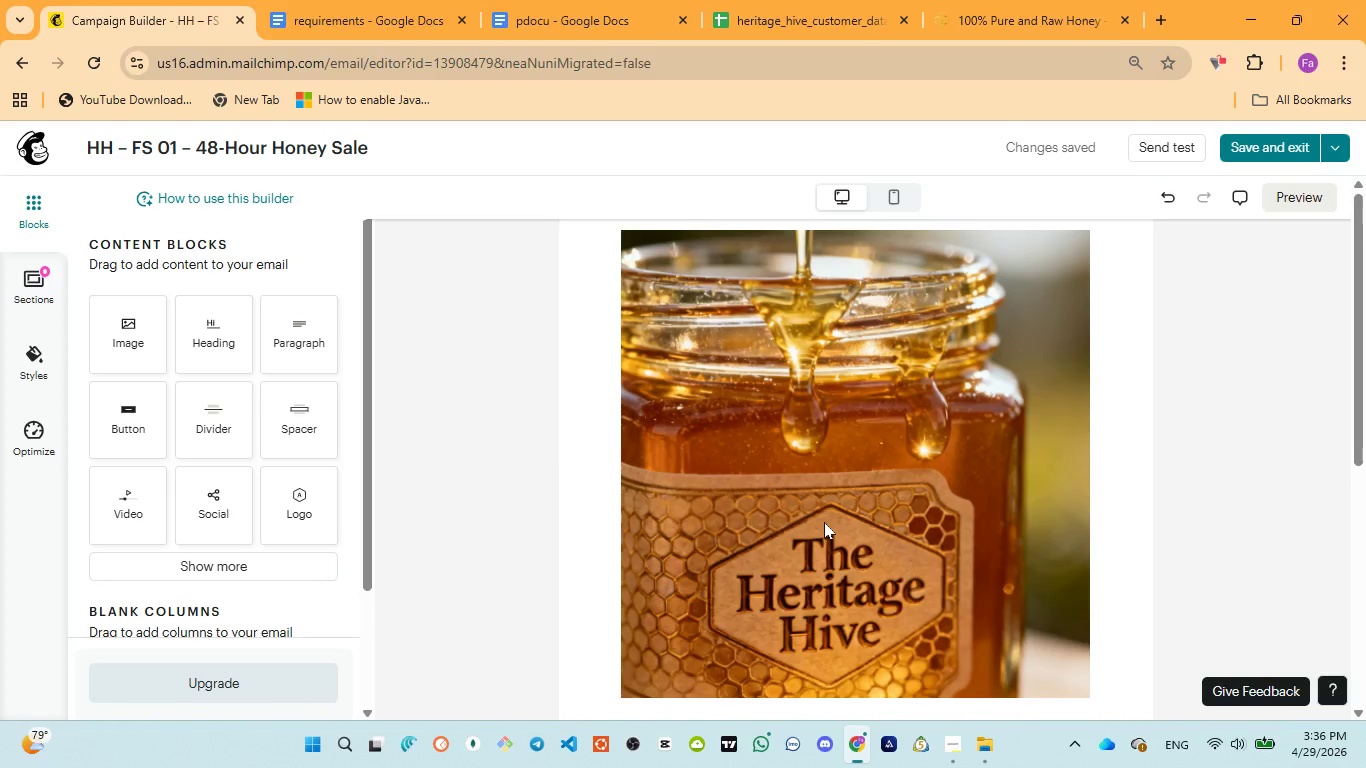 
scroll: coordinate [824, 522], scroll_direction: down, amount: 2.0
 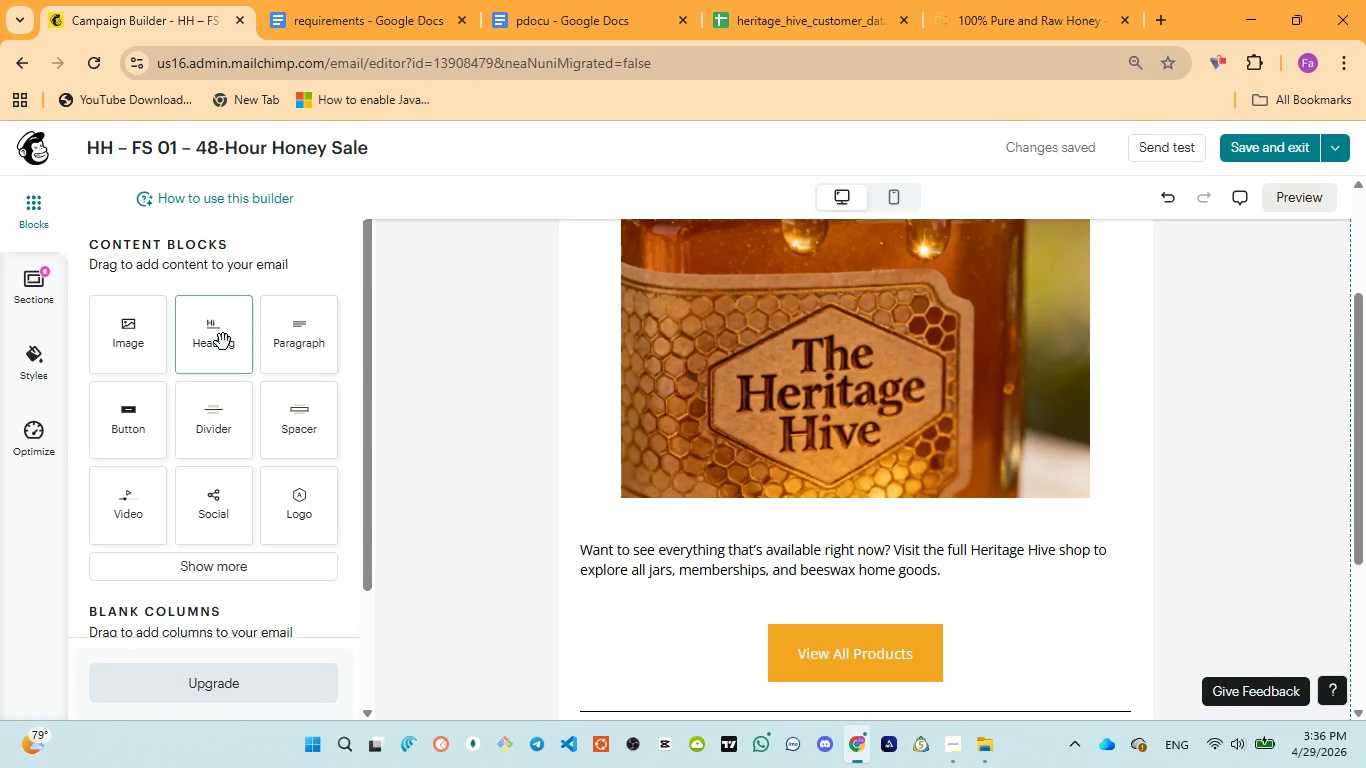 
left_click_drag(start_coordinate=[224, 342], to_coordinate=[794, 500])
 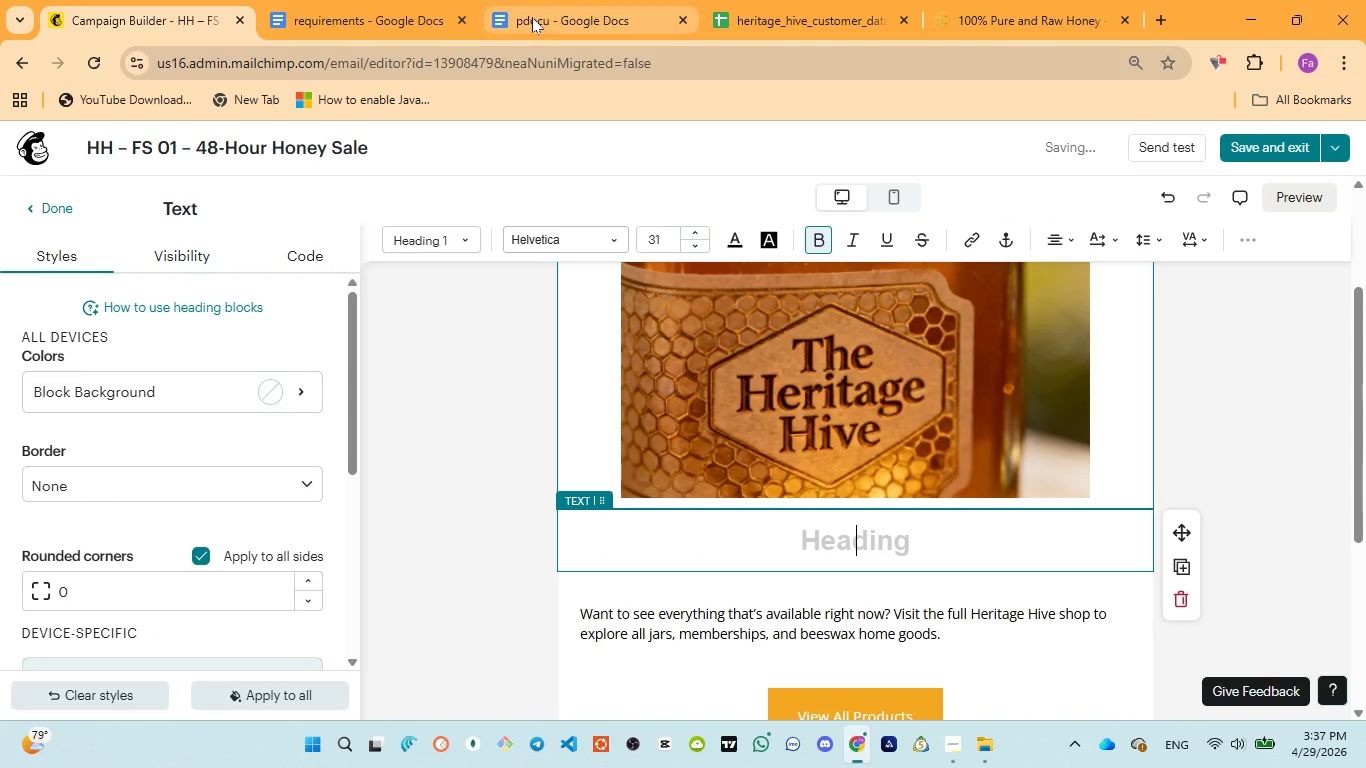 
wait(5.38)
 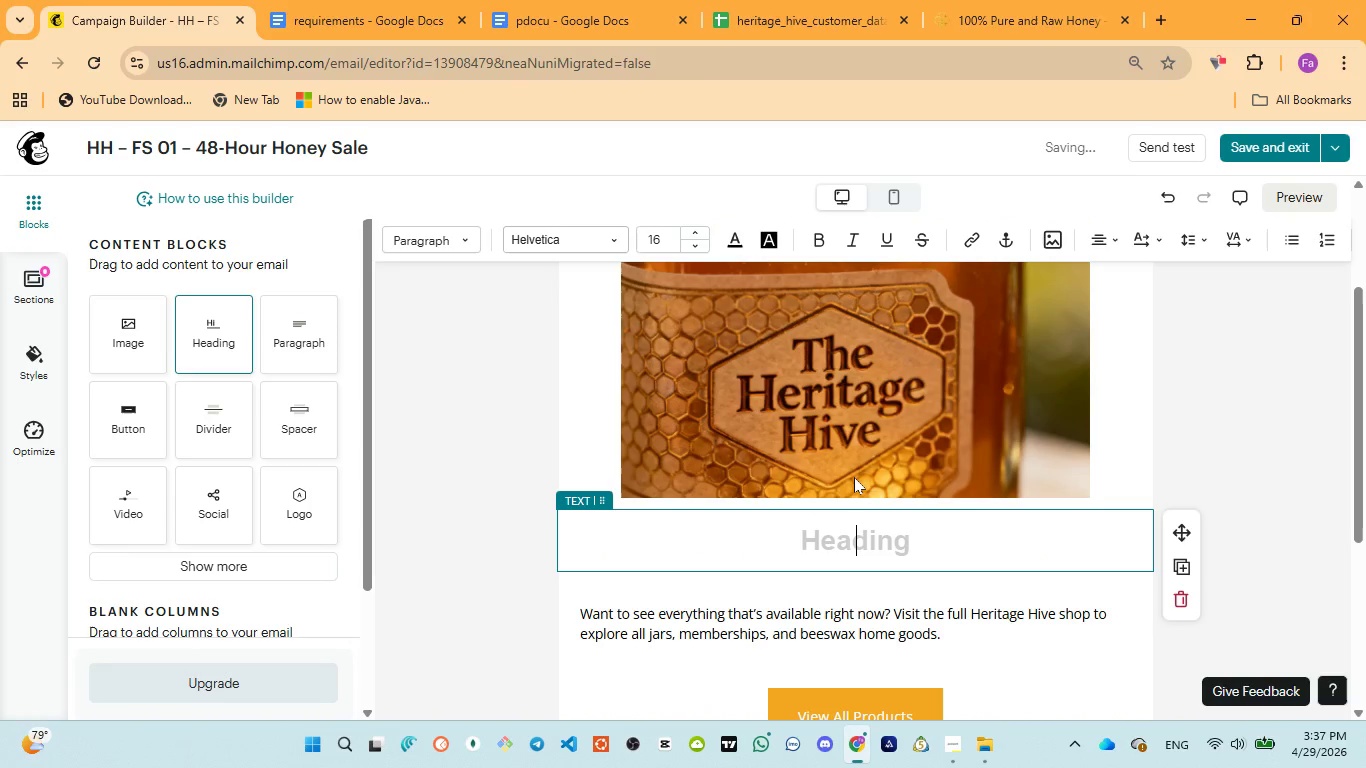 
scroll: coordinate [584, 500], scroll_direction: down, amount: 1.0
 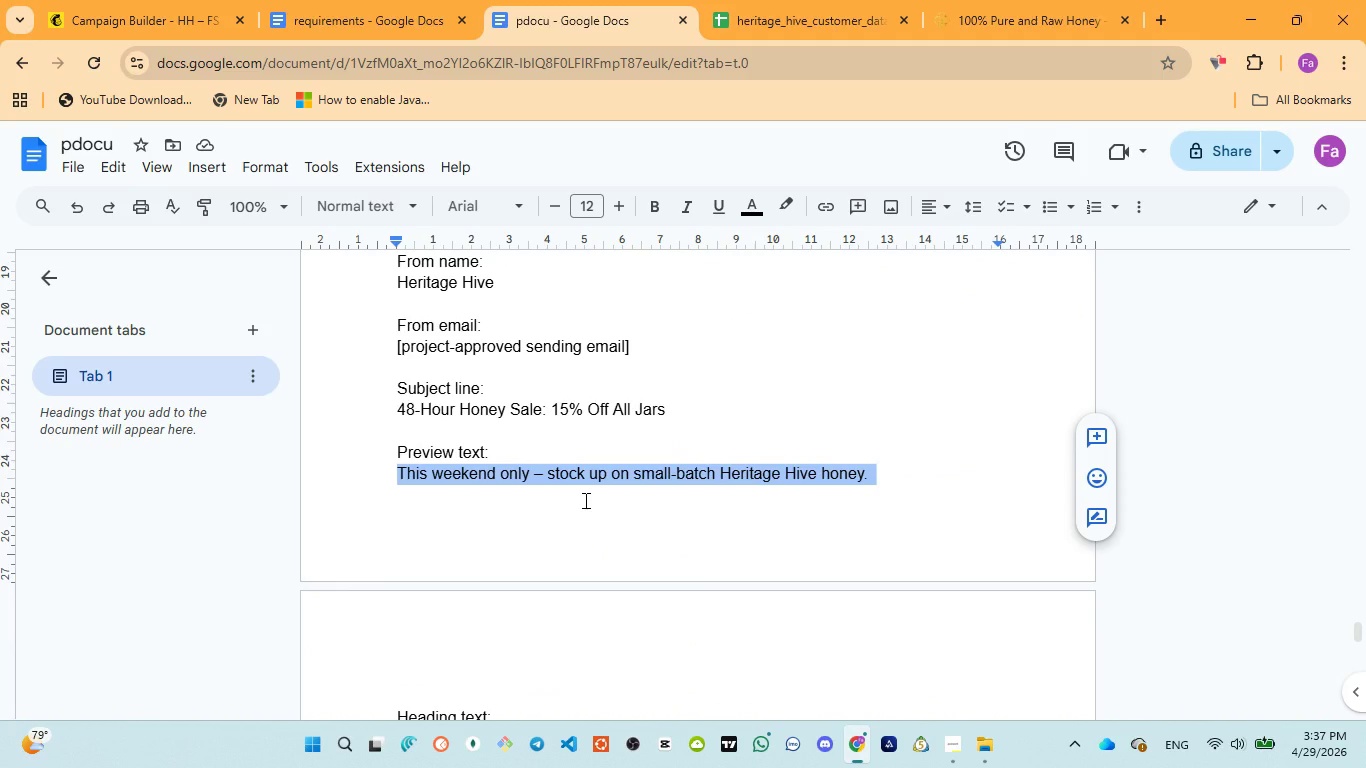 
scroll: coordinate [584, 500], scroll_direction: up, amount: 2.0
 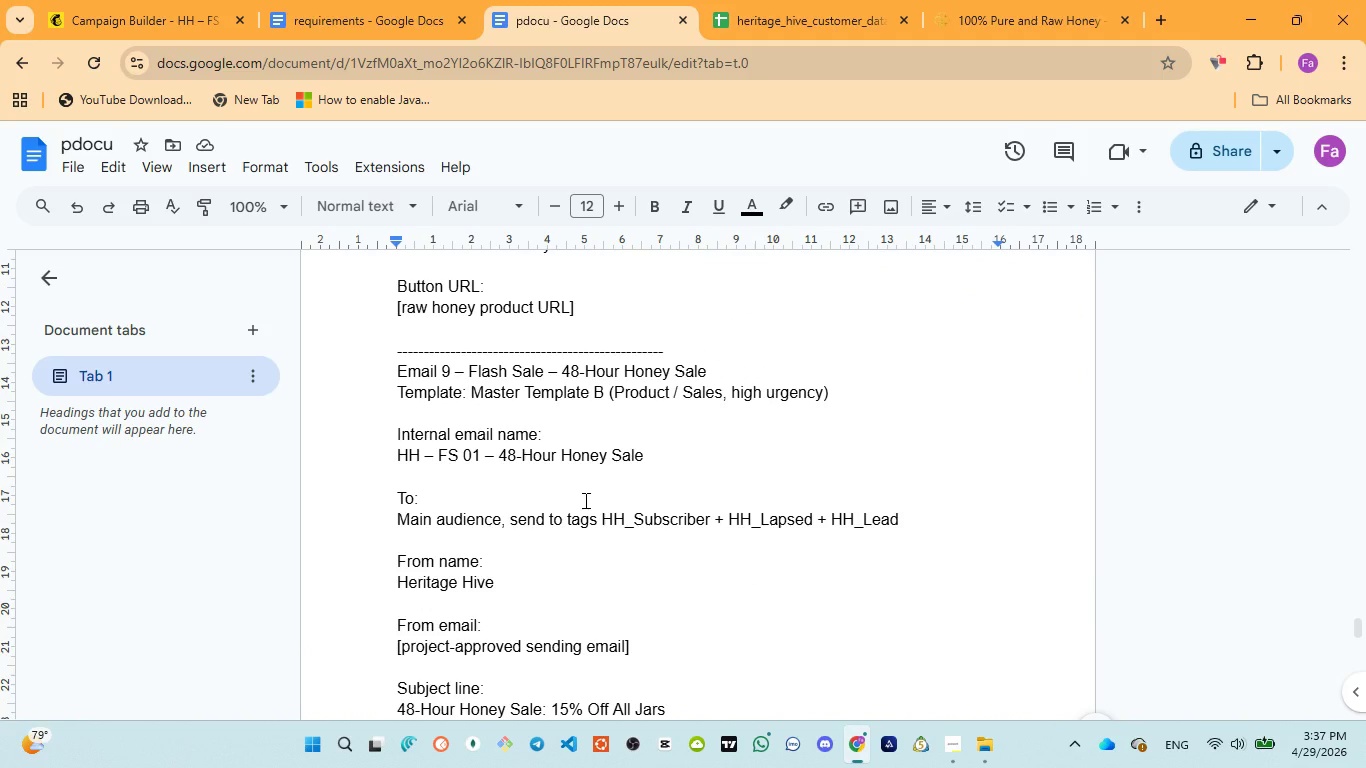 
scroll: coordinate [538, 471], scroll_direction: down, amount: 7.0
 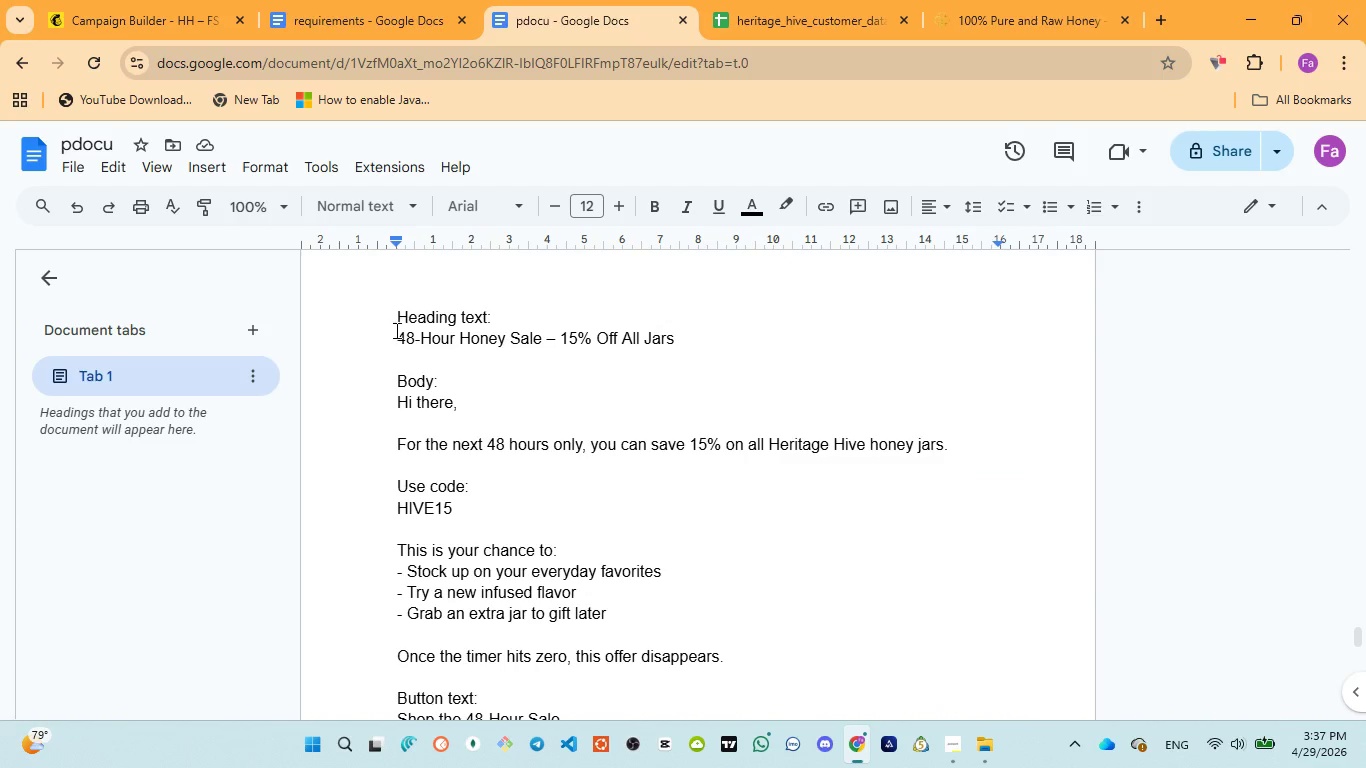 
left_click_drag(start_coordinate=[398, 332], to_coordinate=[679, 337])
 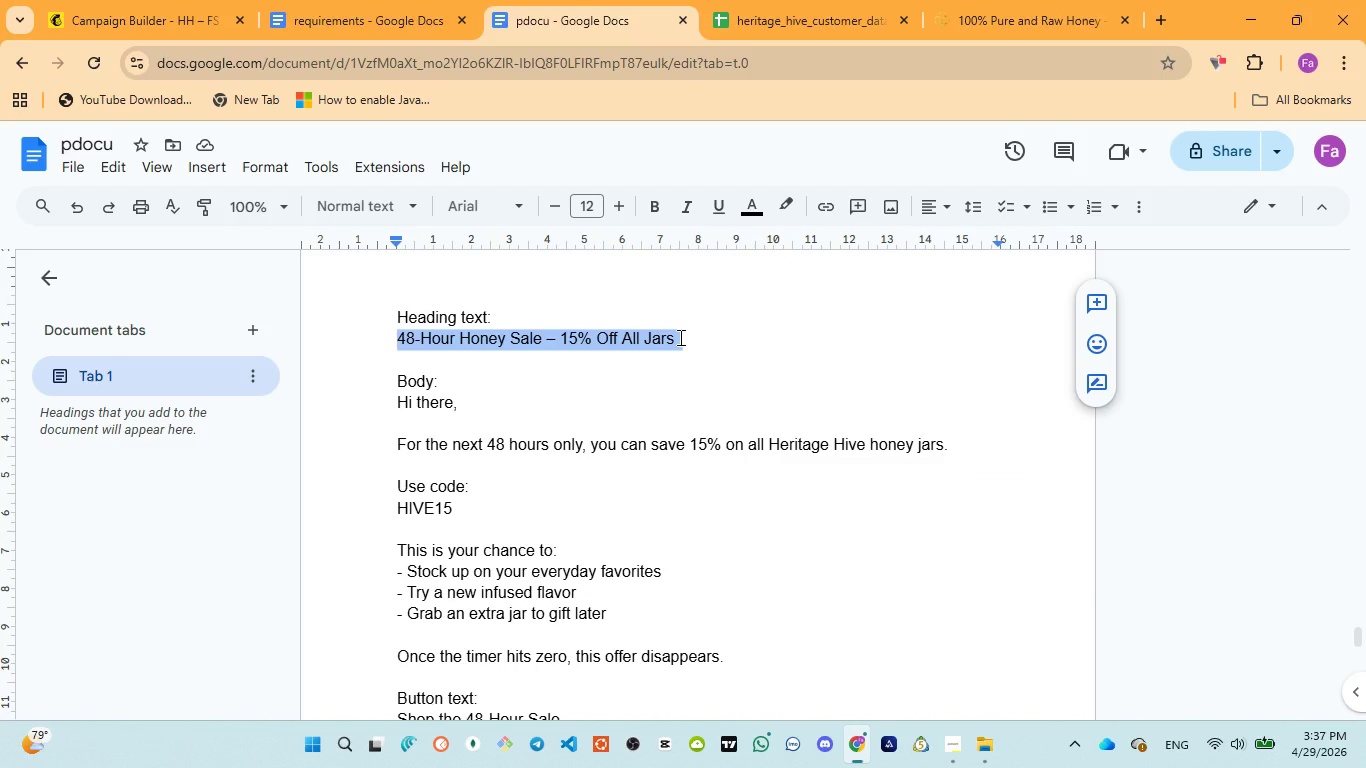 
key(Control+C)
 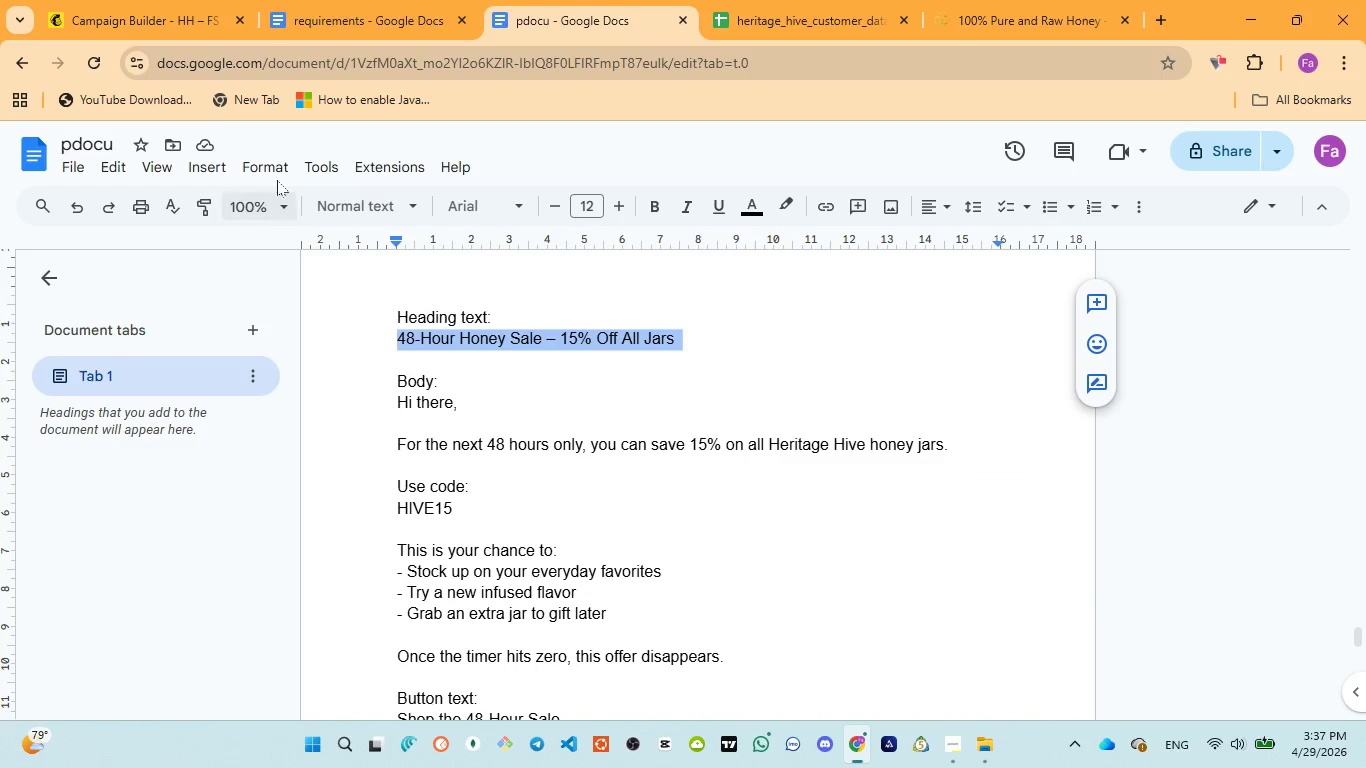 
left_click([102, 23])
 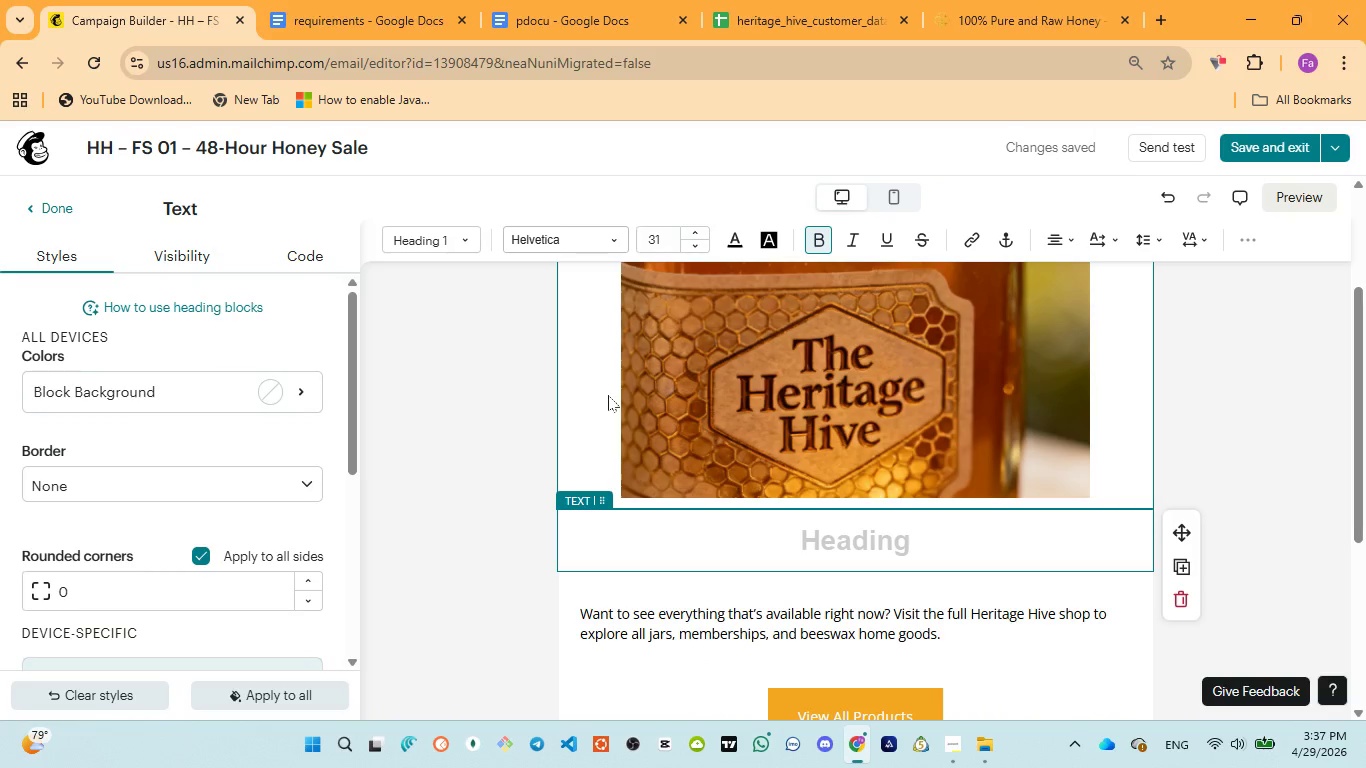 
type(48 hours hone sale: )
 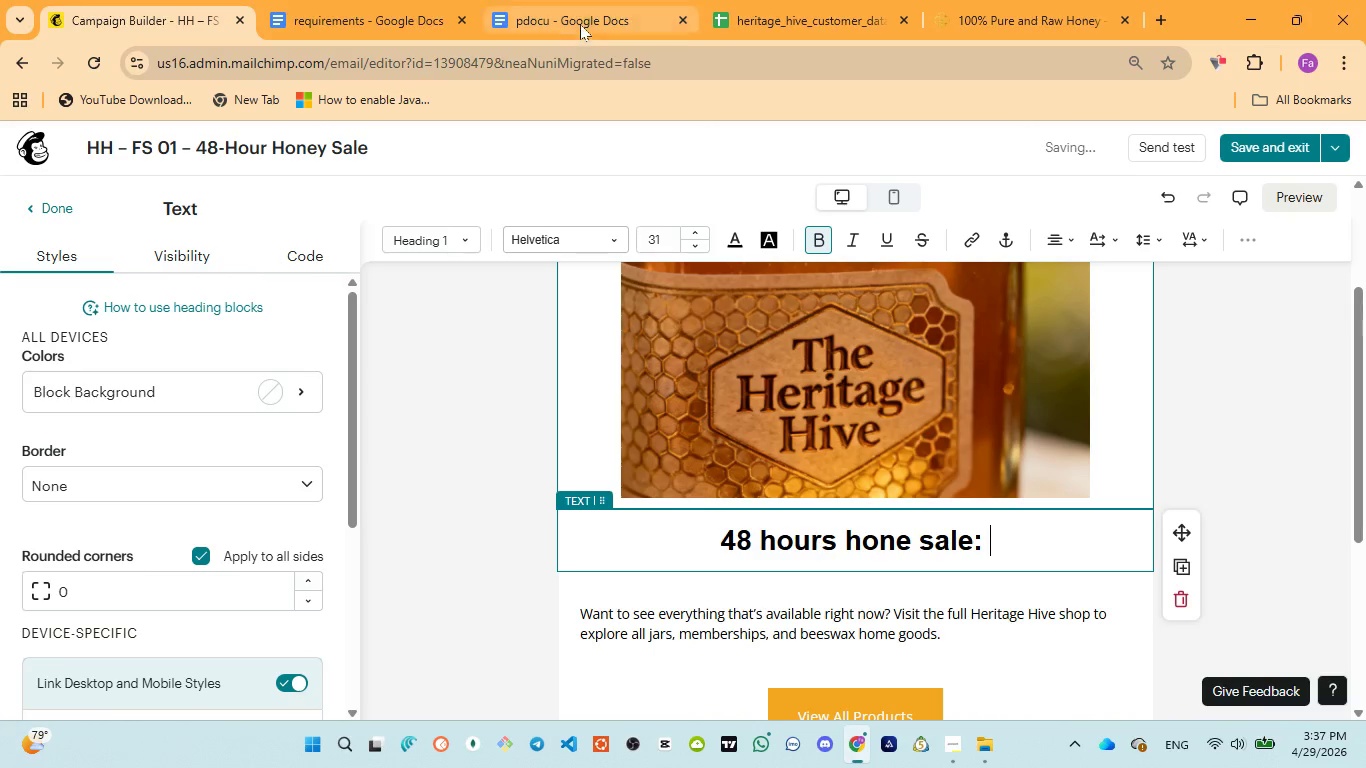 
left_click([576, 15])
 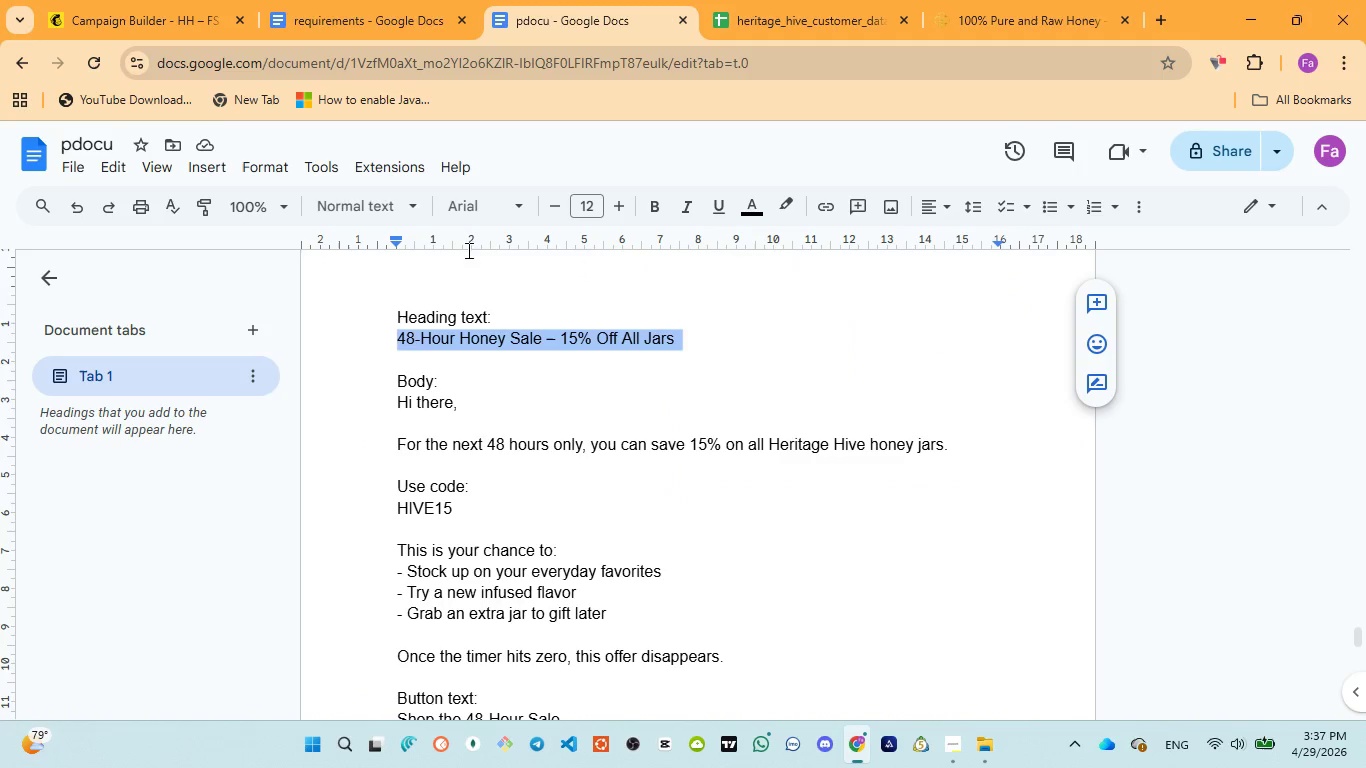 
left_click([126, 18])
 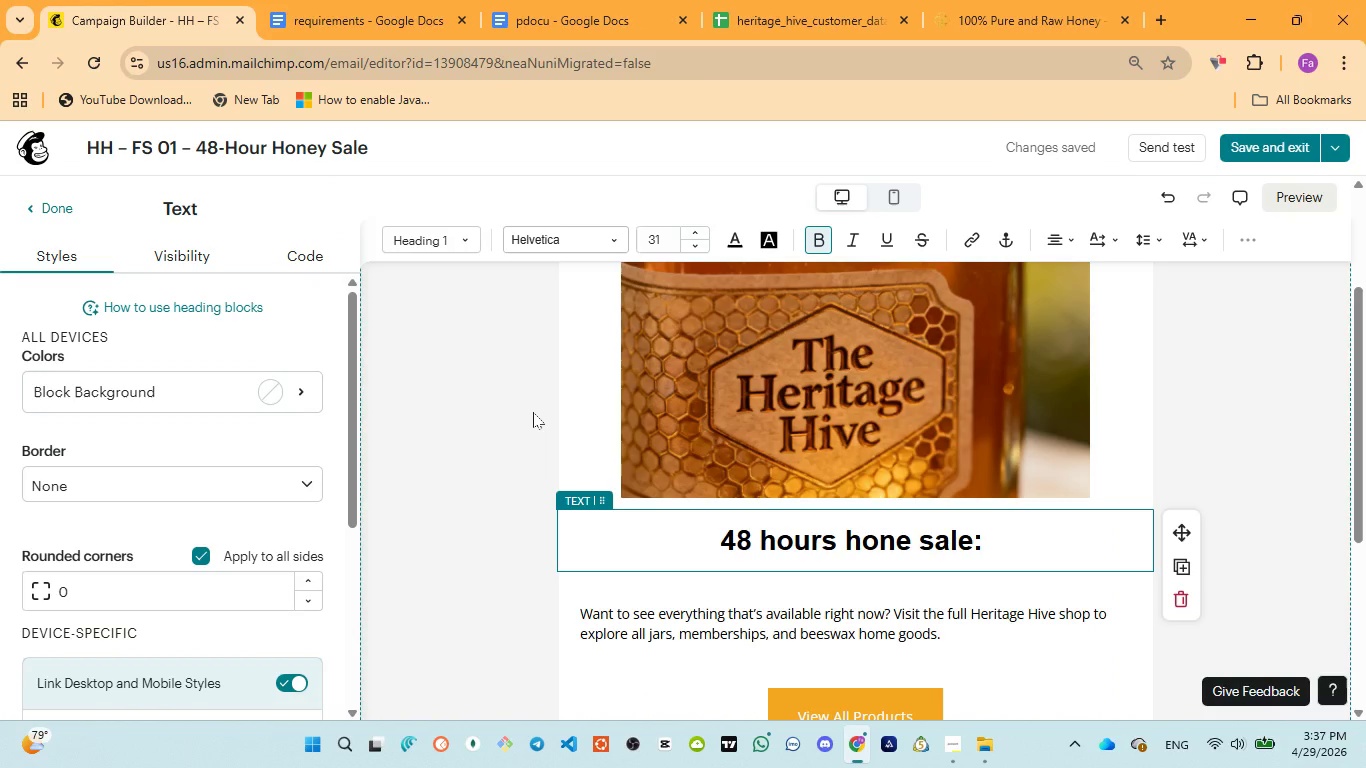 
type(15% off all jars)
 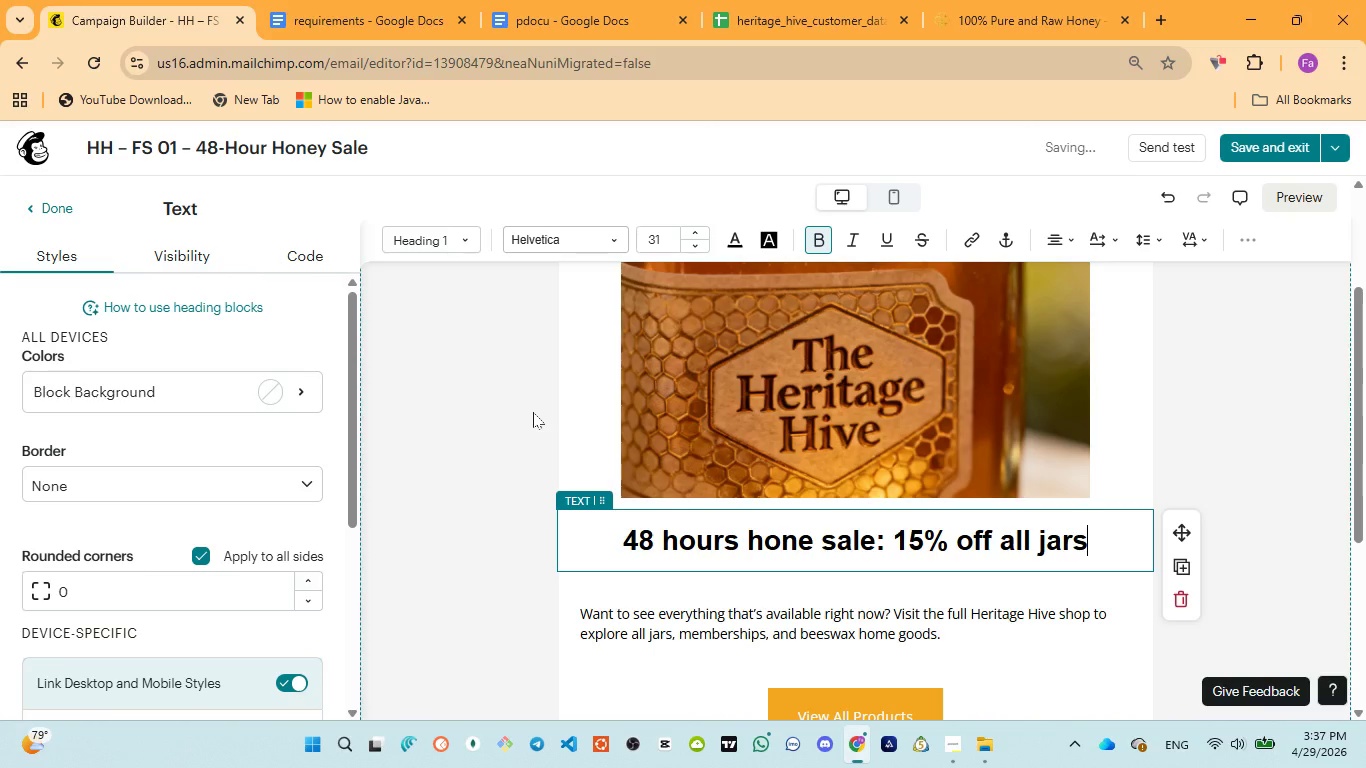 
key(Control+ControlLeft)
 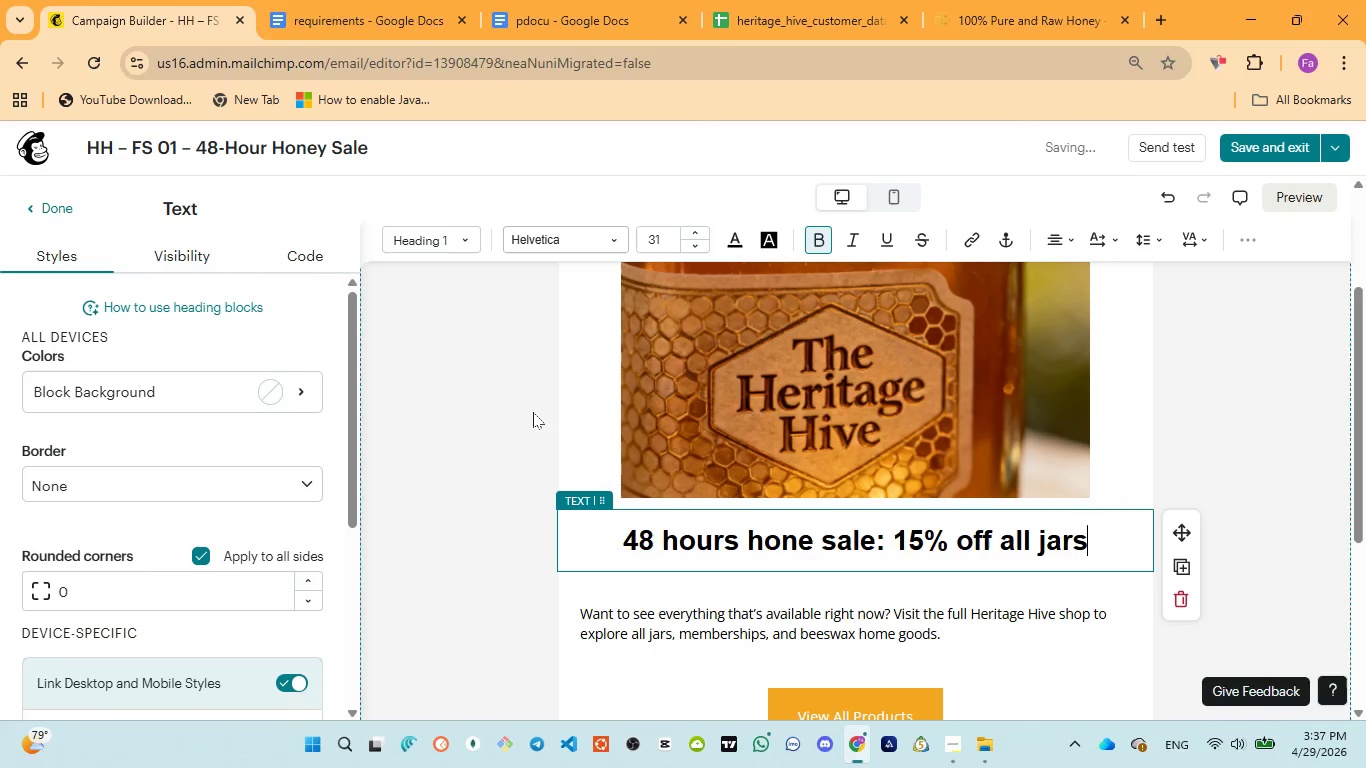 
key(Control+A)
 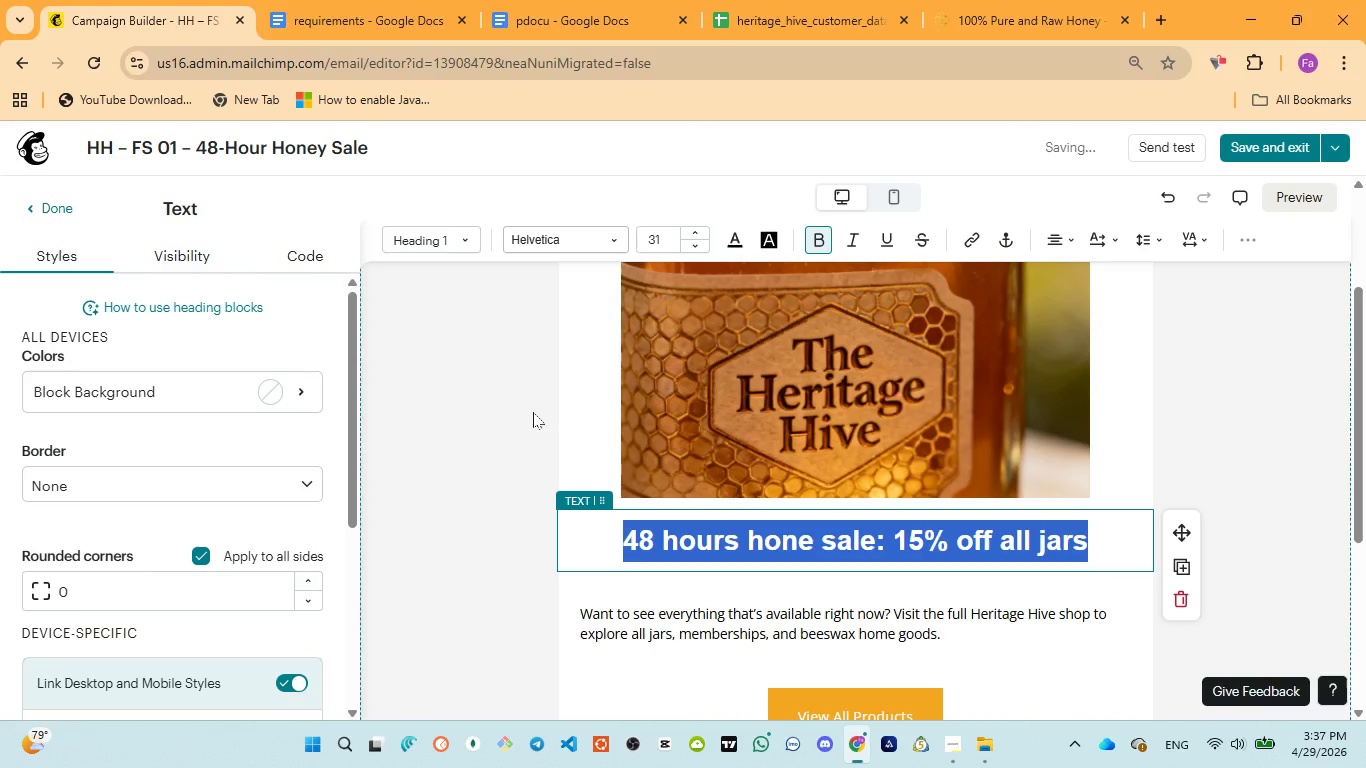 
key(Control+ControlLeft)
 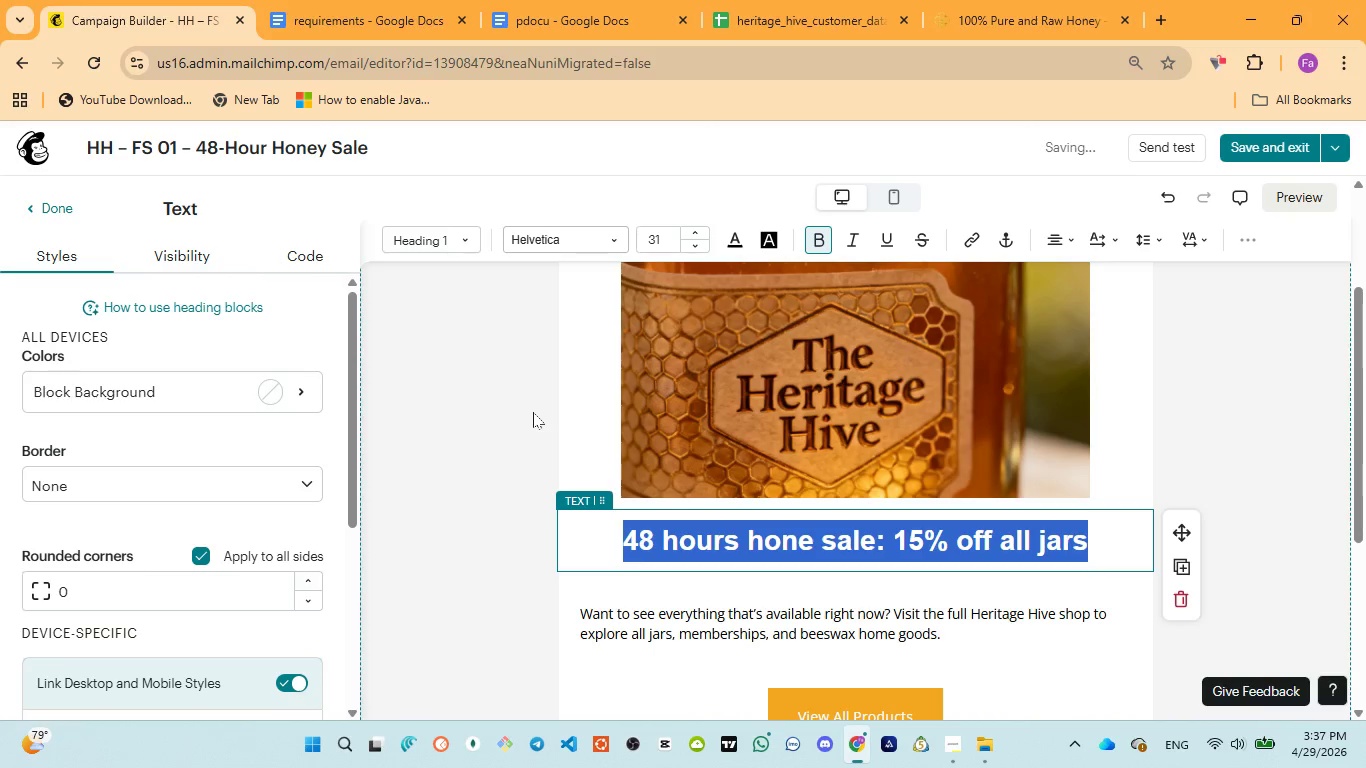 
key(Control+V)
 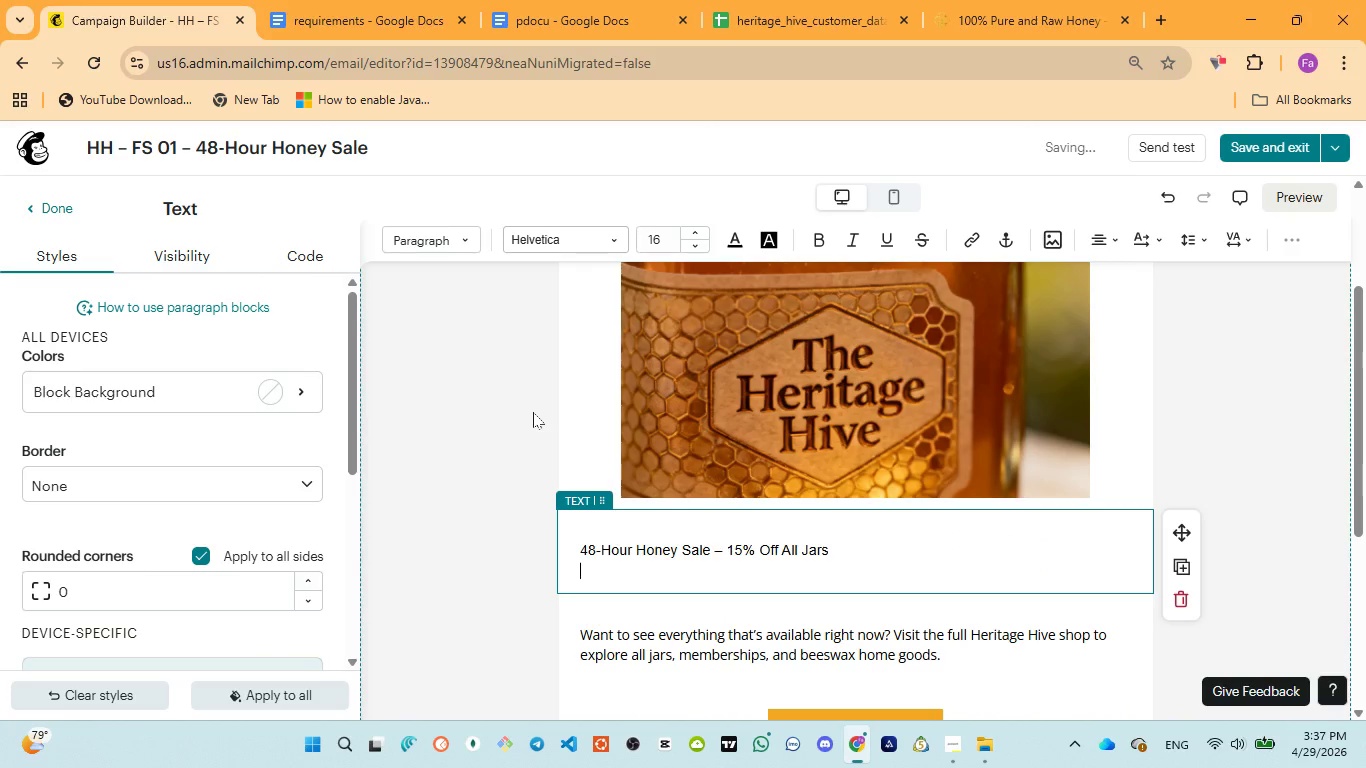 
key(Control+A)
 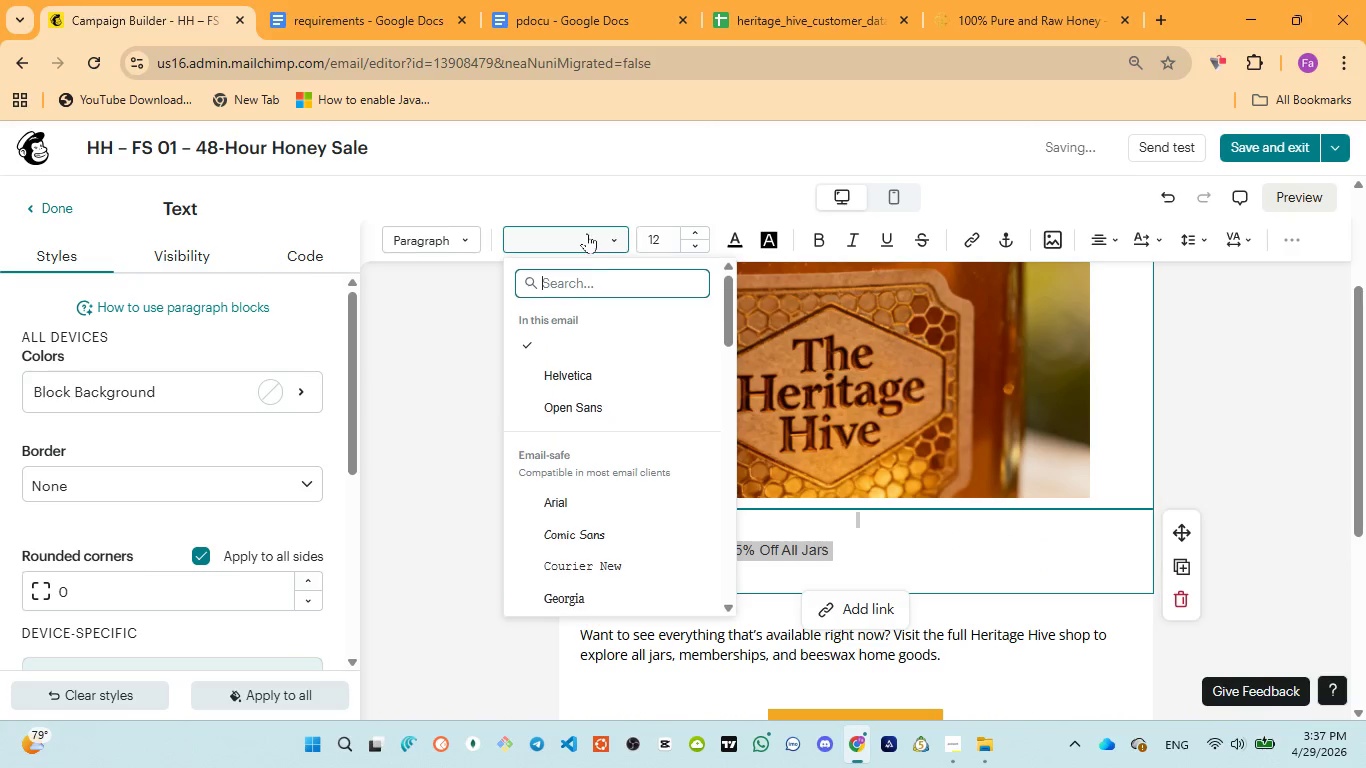 
left_click([584, 397])
 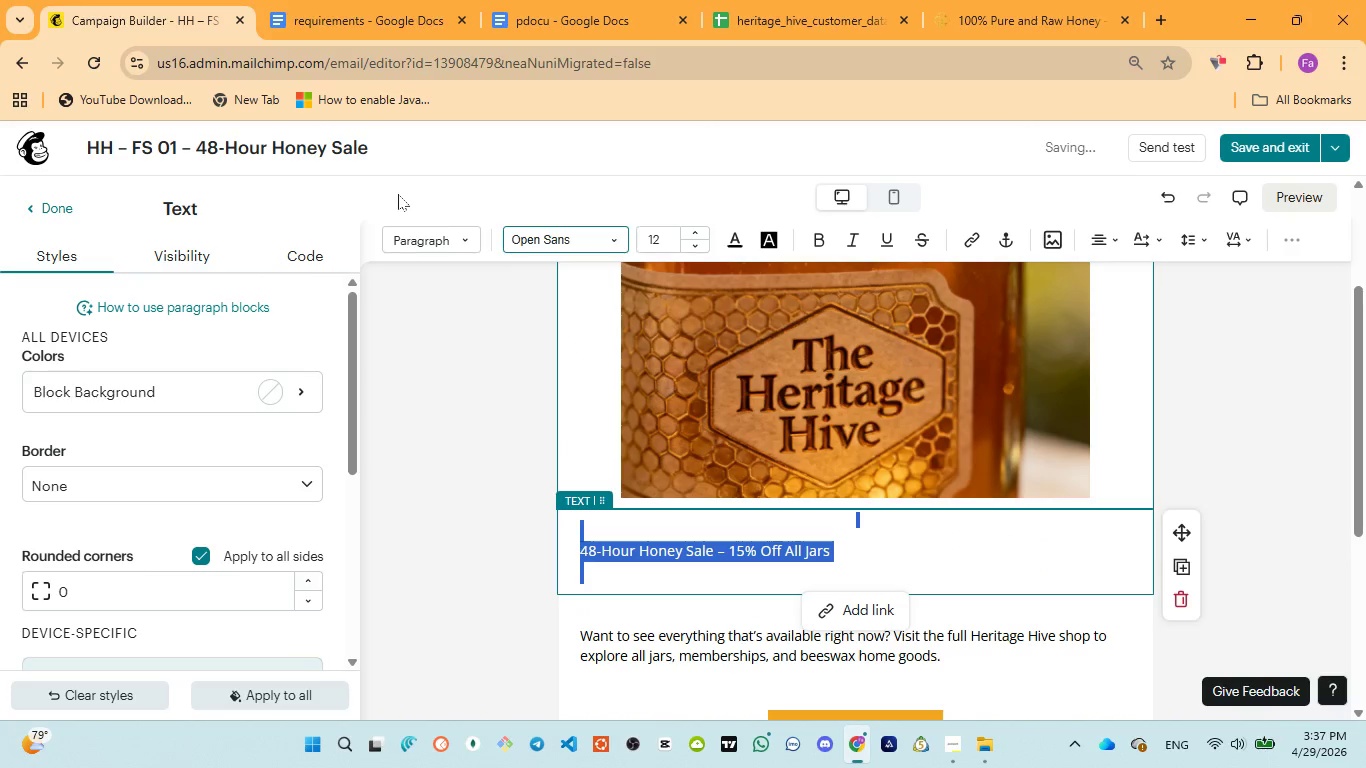 
mouse_move([659, 231])
 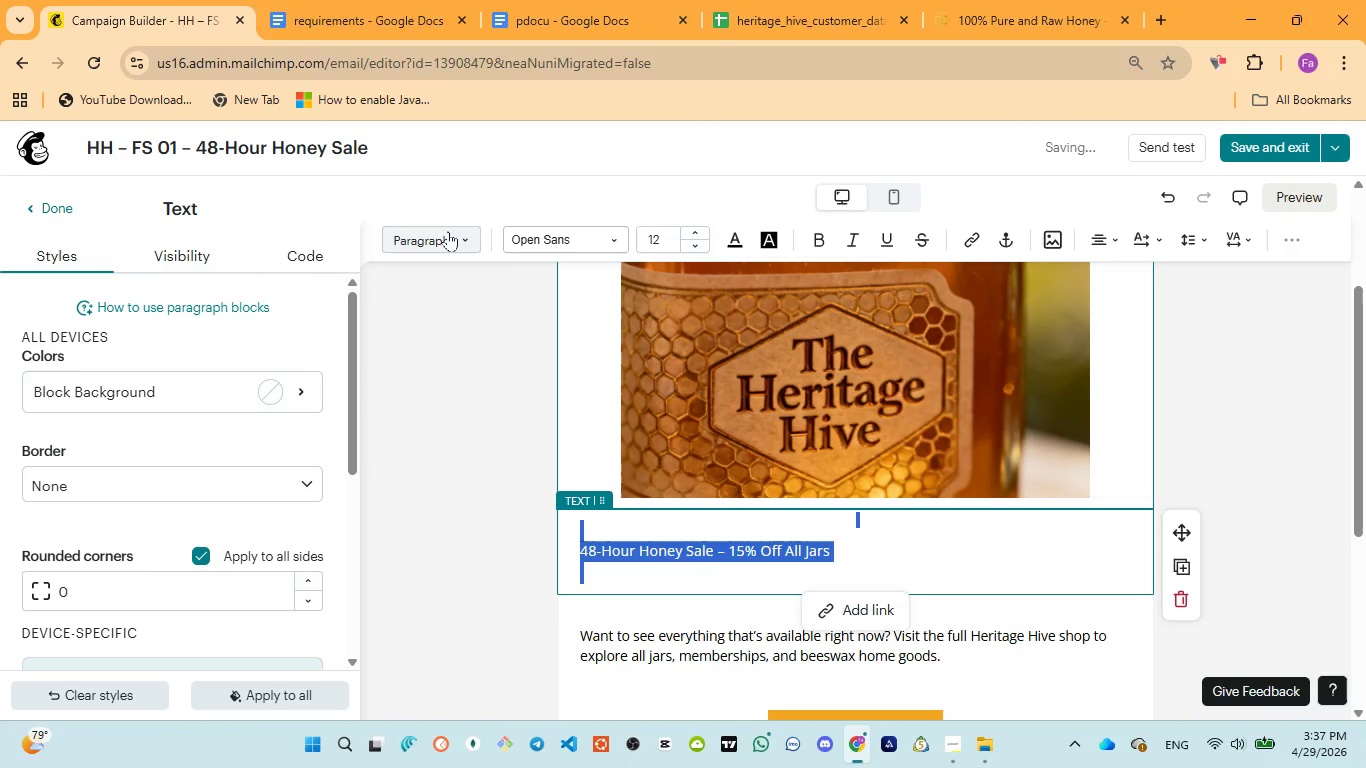 
left_click([448, 231])
 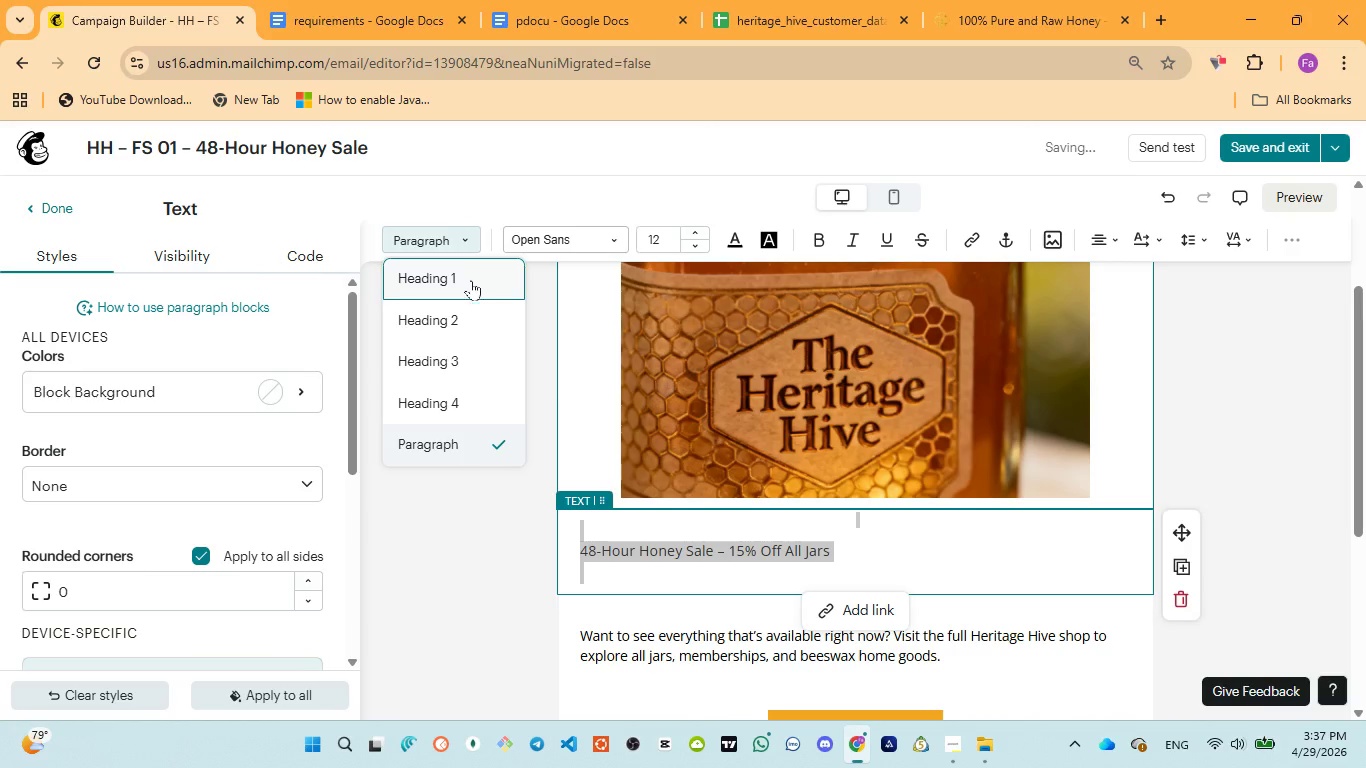 
left_click([471, 284])
 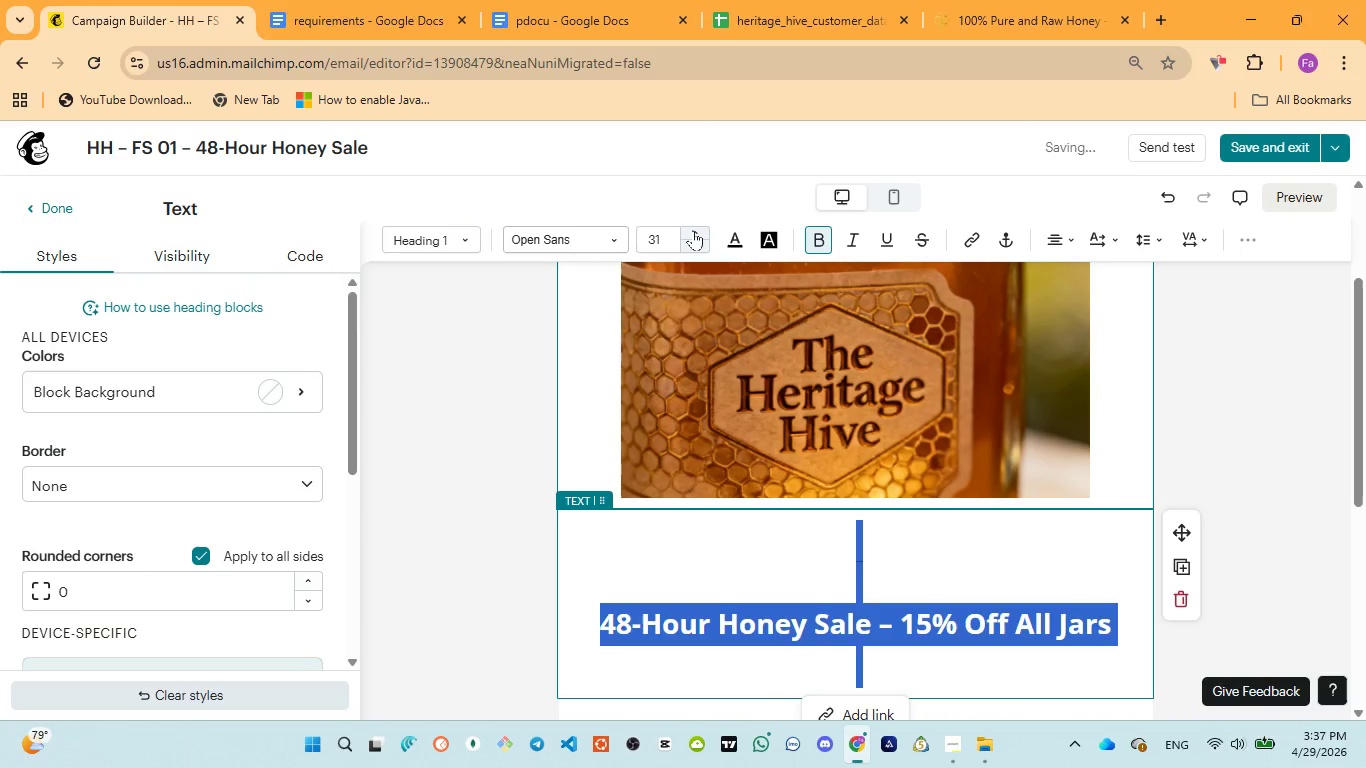 
double_click([693, 230])
 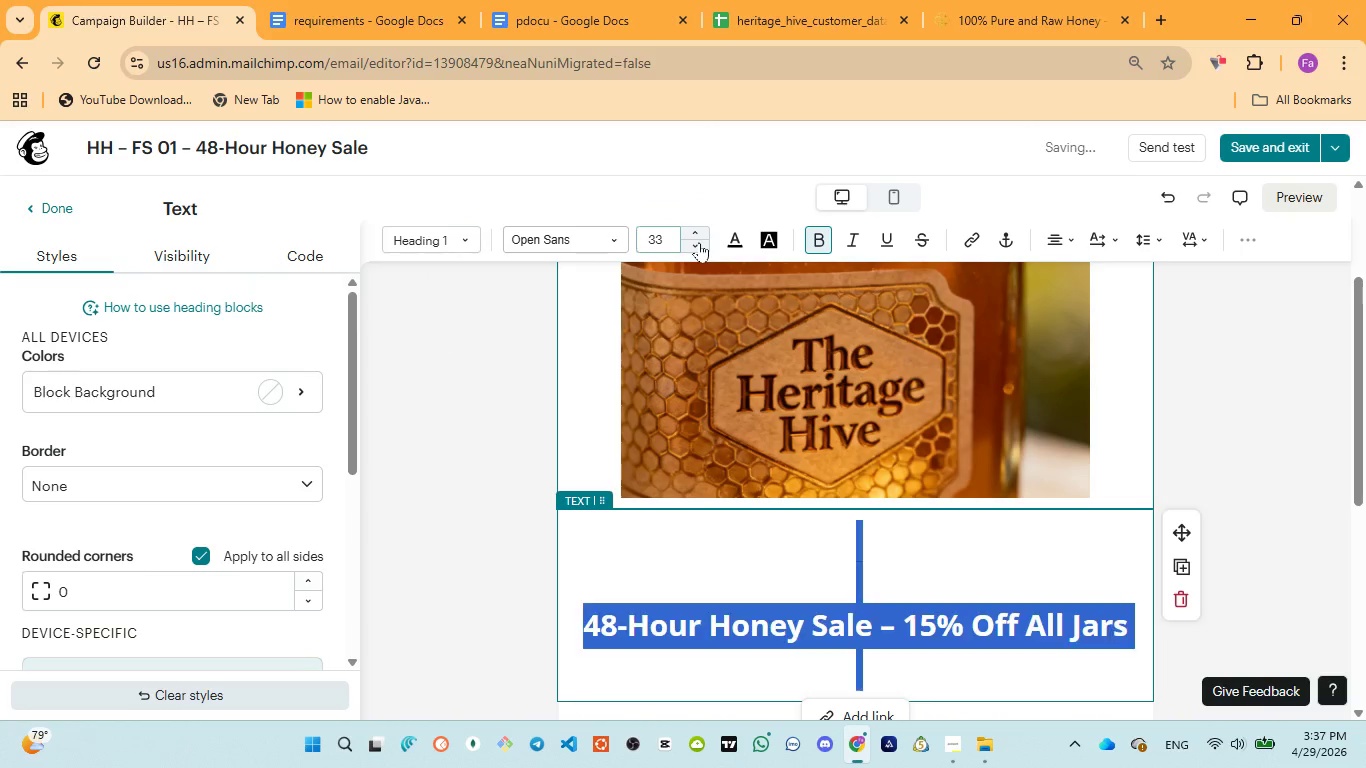 
double_click([699, 242])
 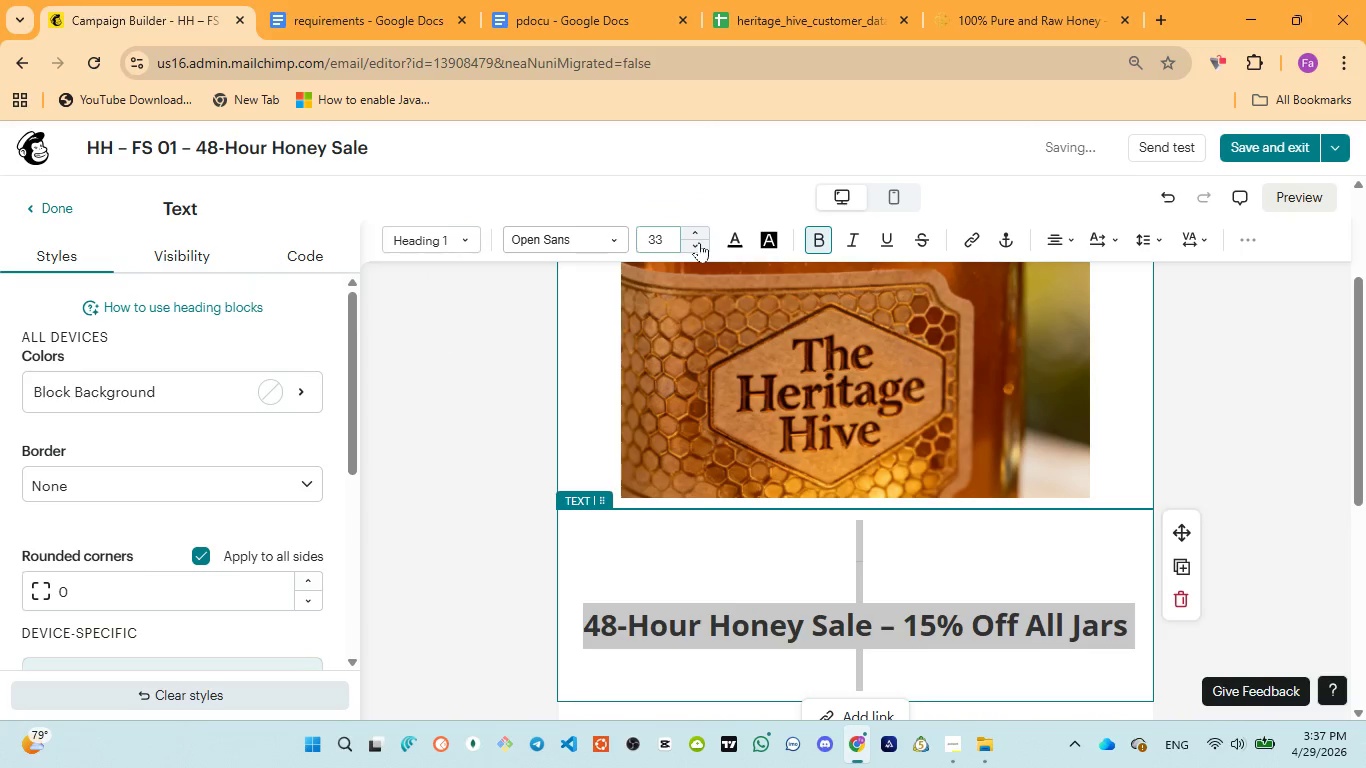 
triple_click([699, 242])
 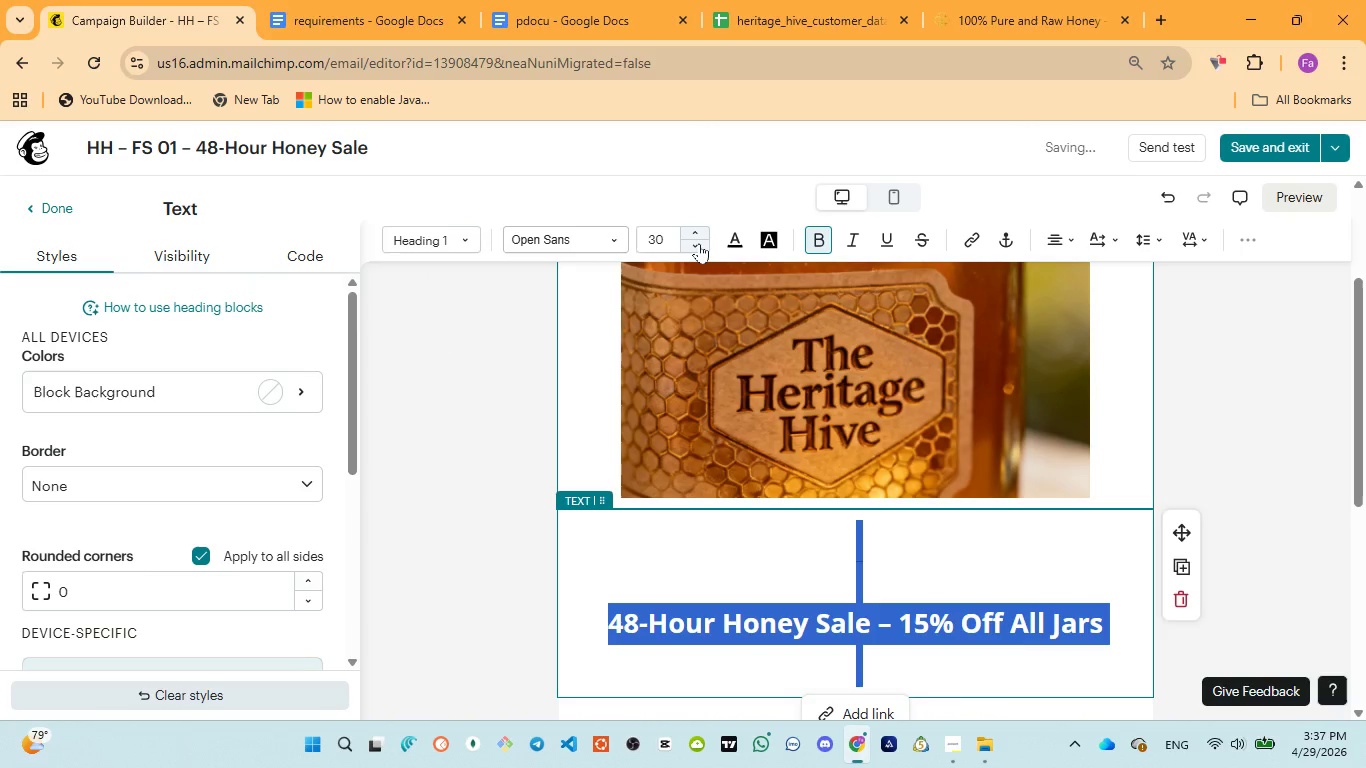 
left_click([699, 243])
 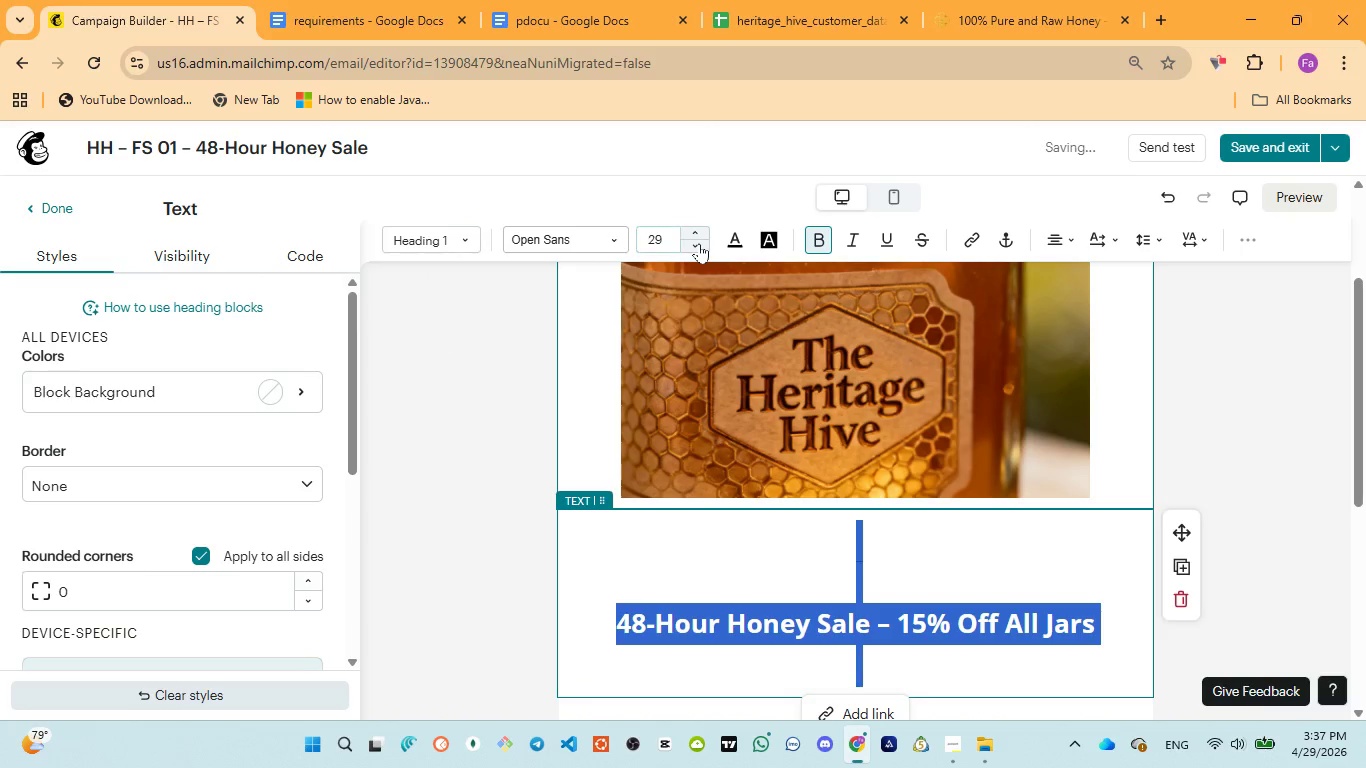 
left_click([699, 243])
 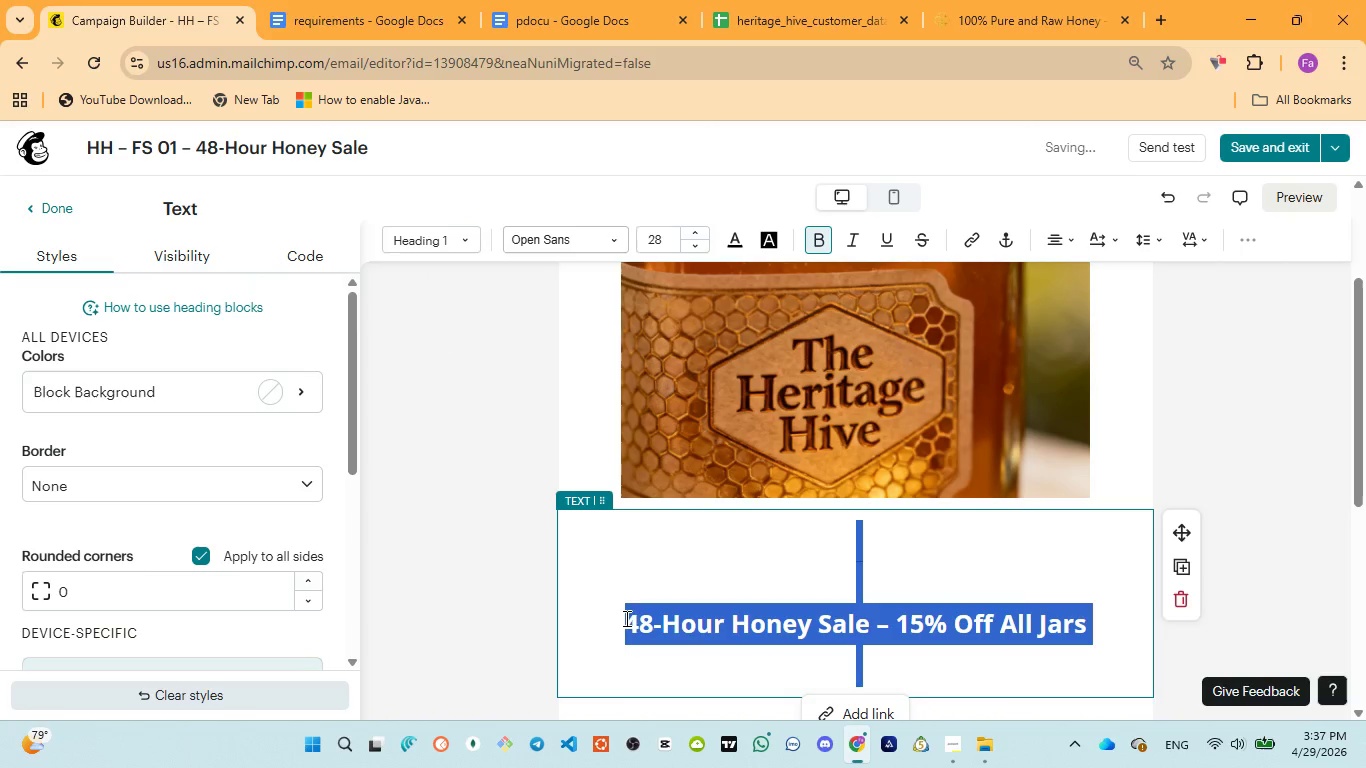 
left_click([624, 620])
 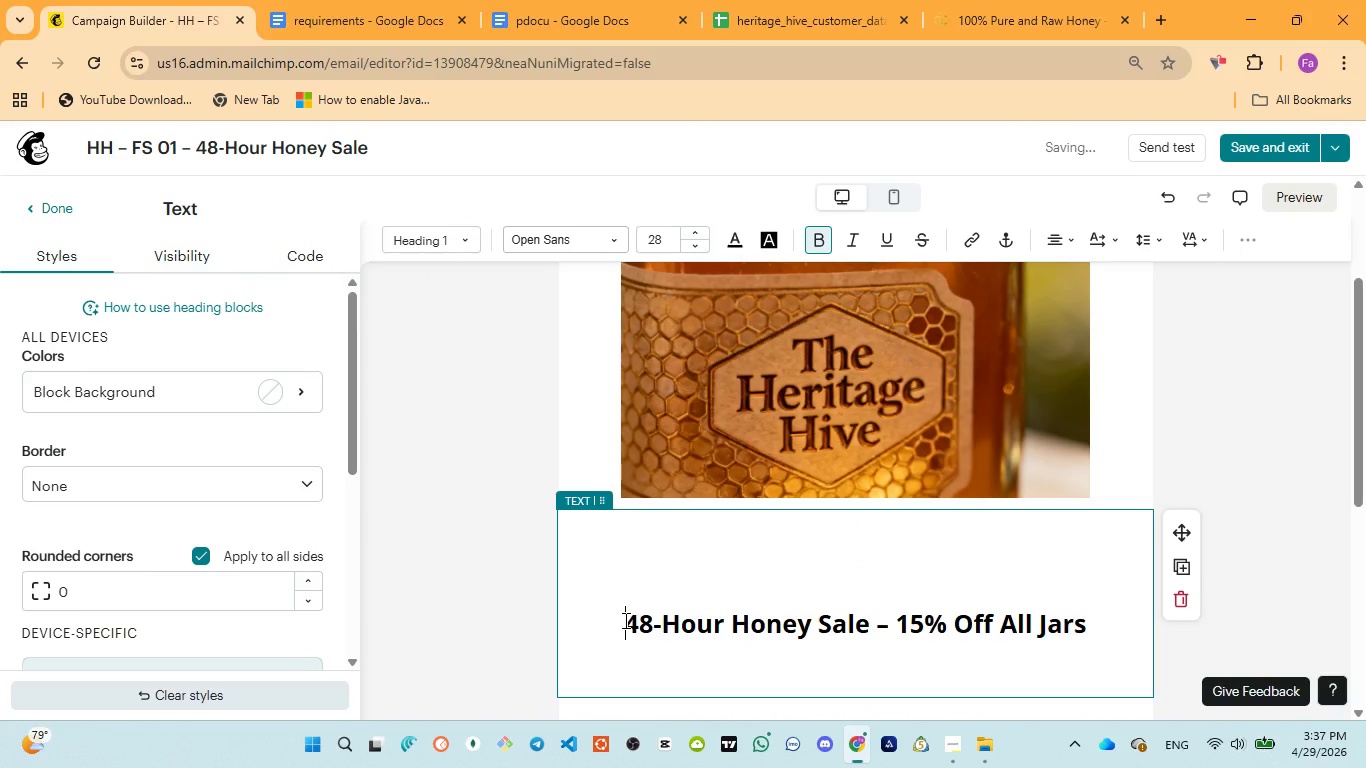 
key(Backspace)
 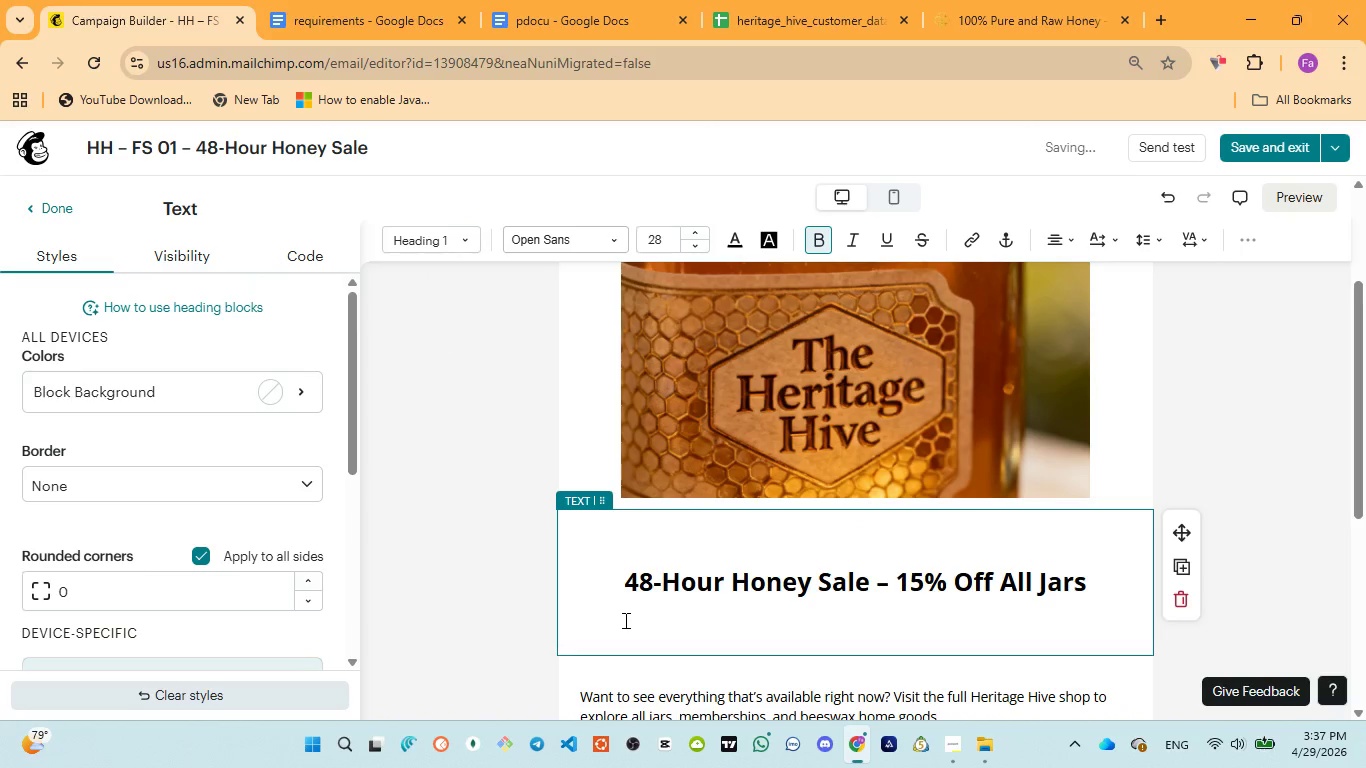 
key(Backspace)
 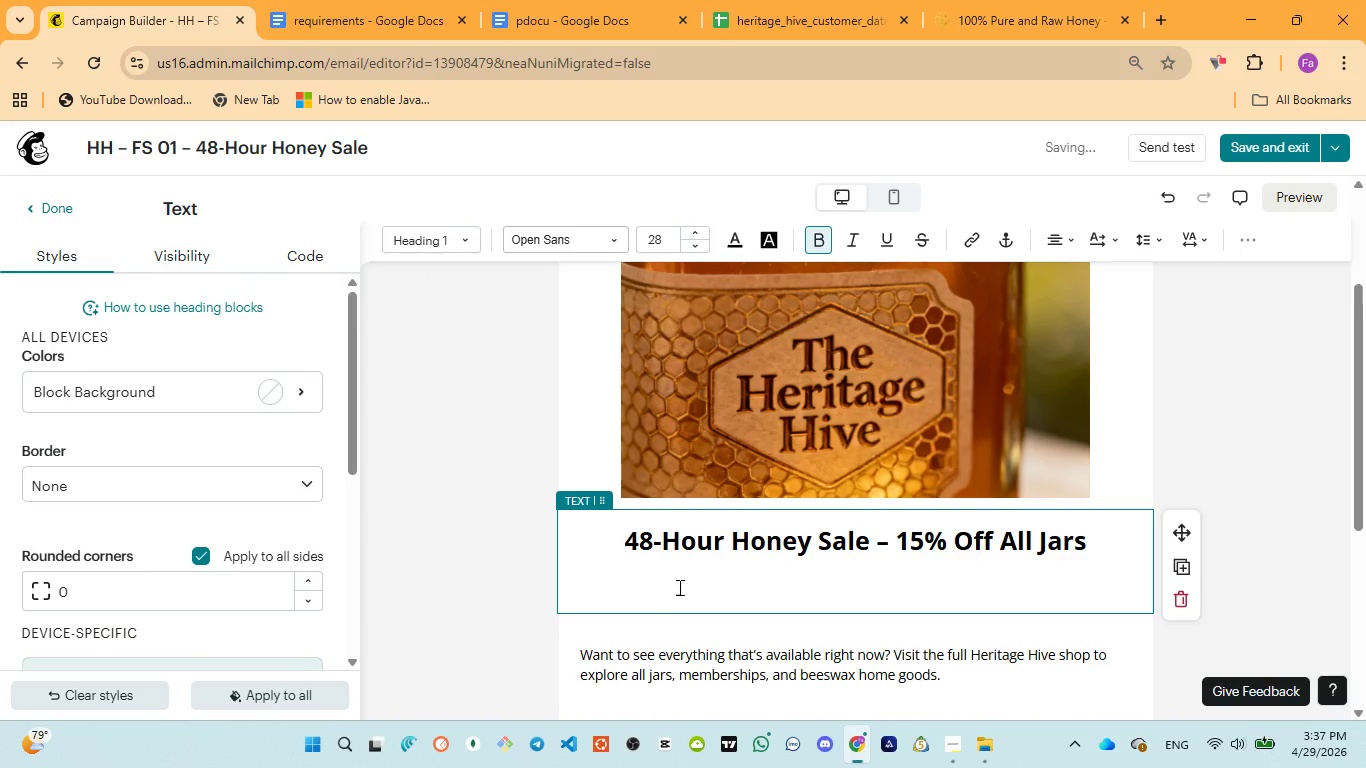 
left_click([688, 583])
 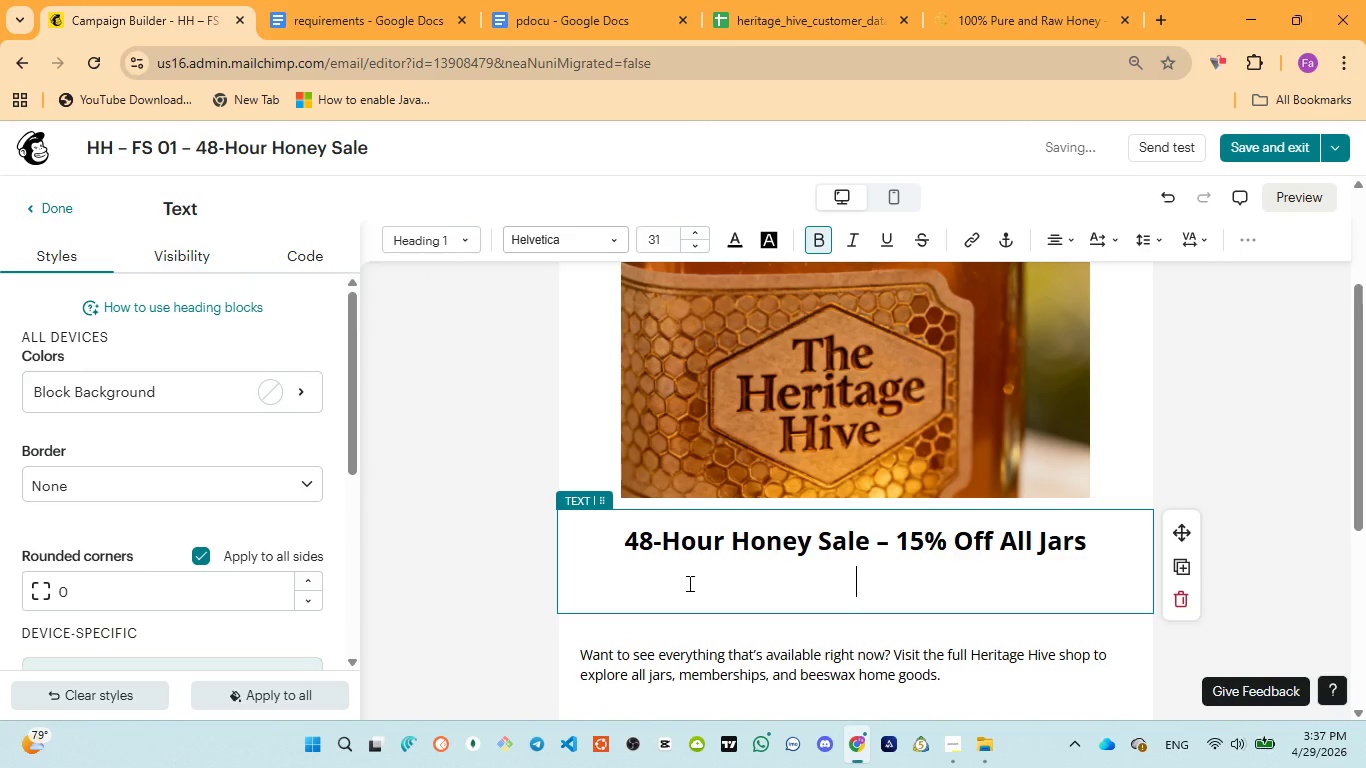 
key(Backspace)
 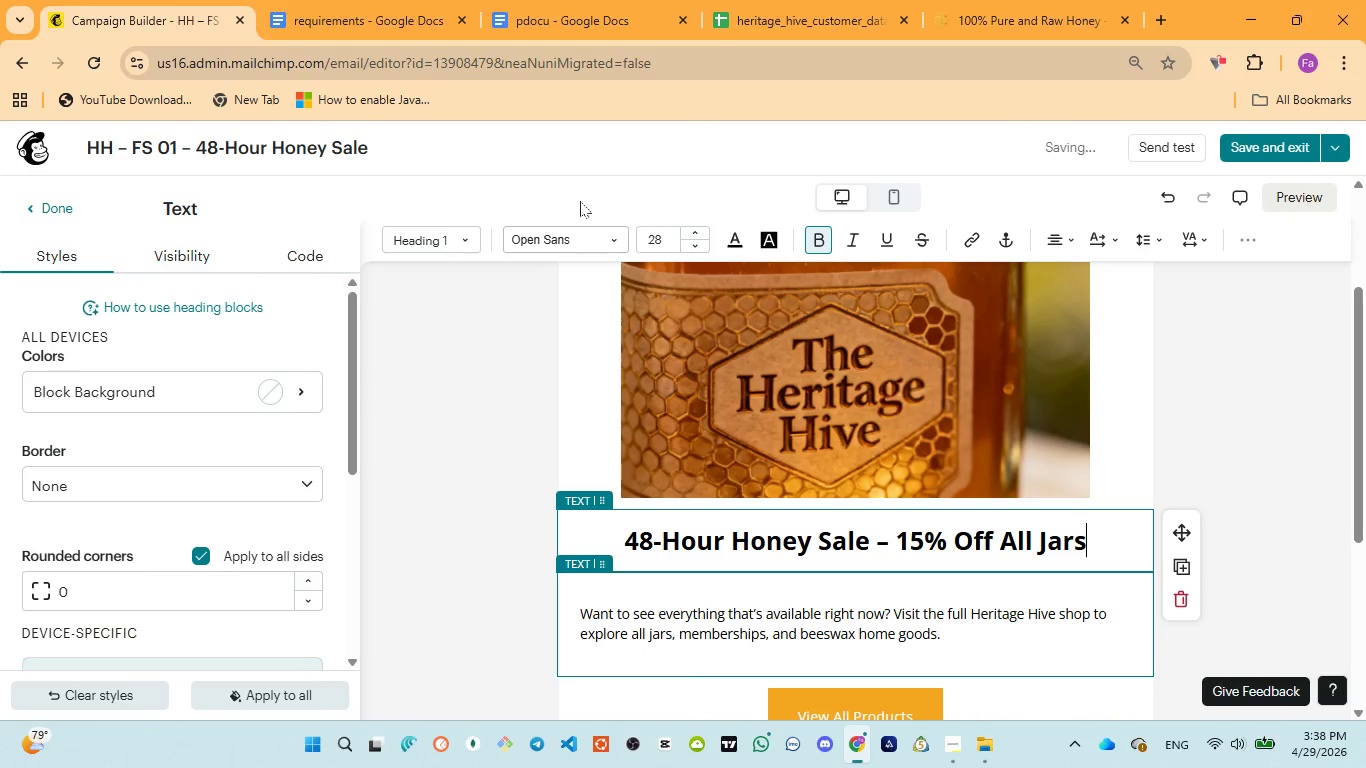 
left_click([600, 15])
 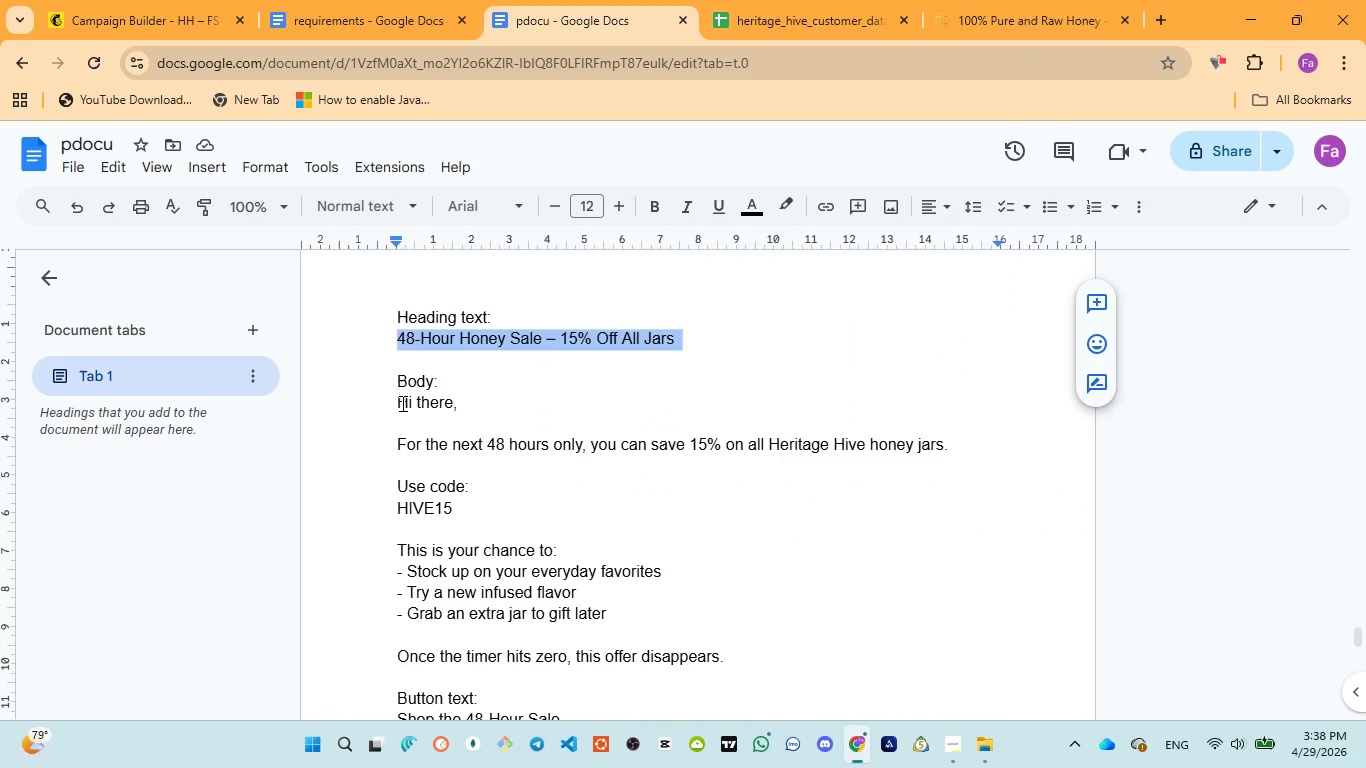 
left_click_drag(start_coordinate=[396, 401], to_coordinate=[738, 458])
 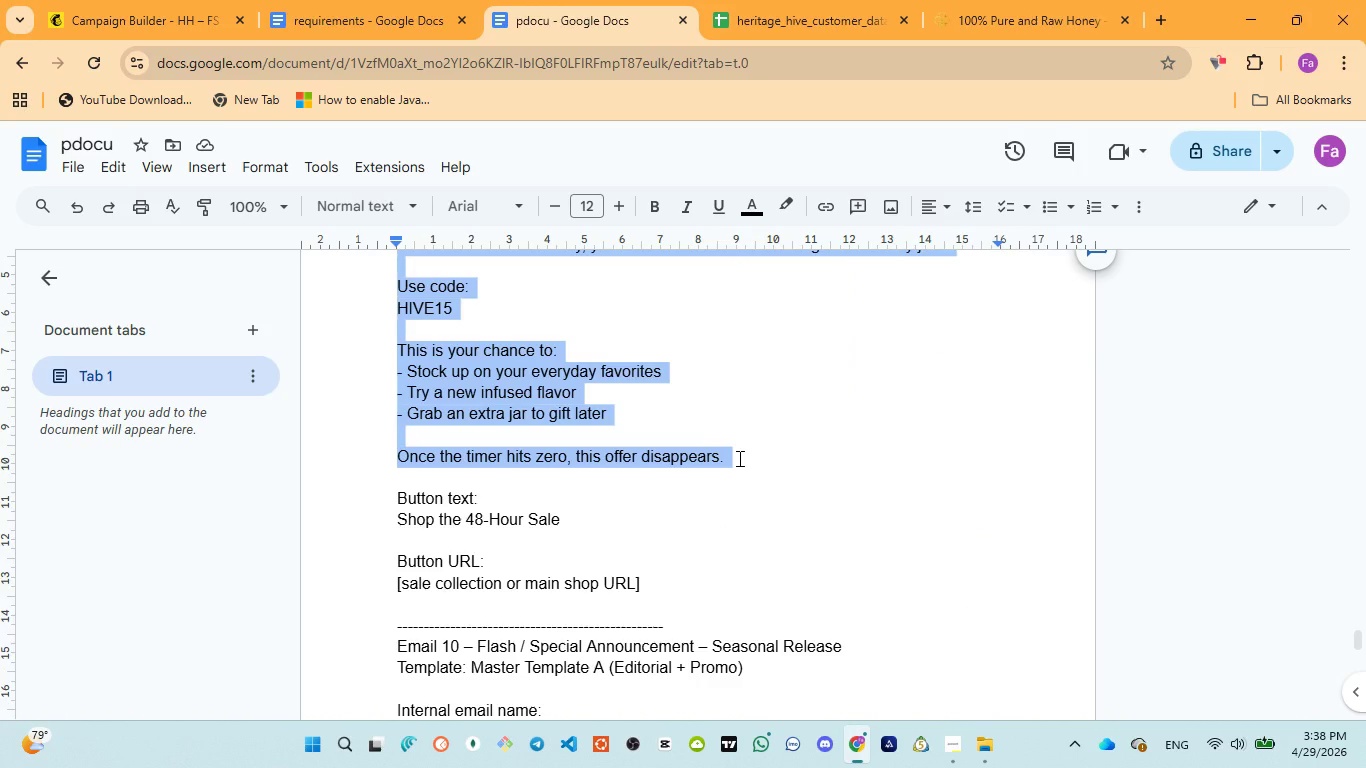 
scroll: coordinate [453, 537], scroll_direction: down, amount: 2.0
 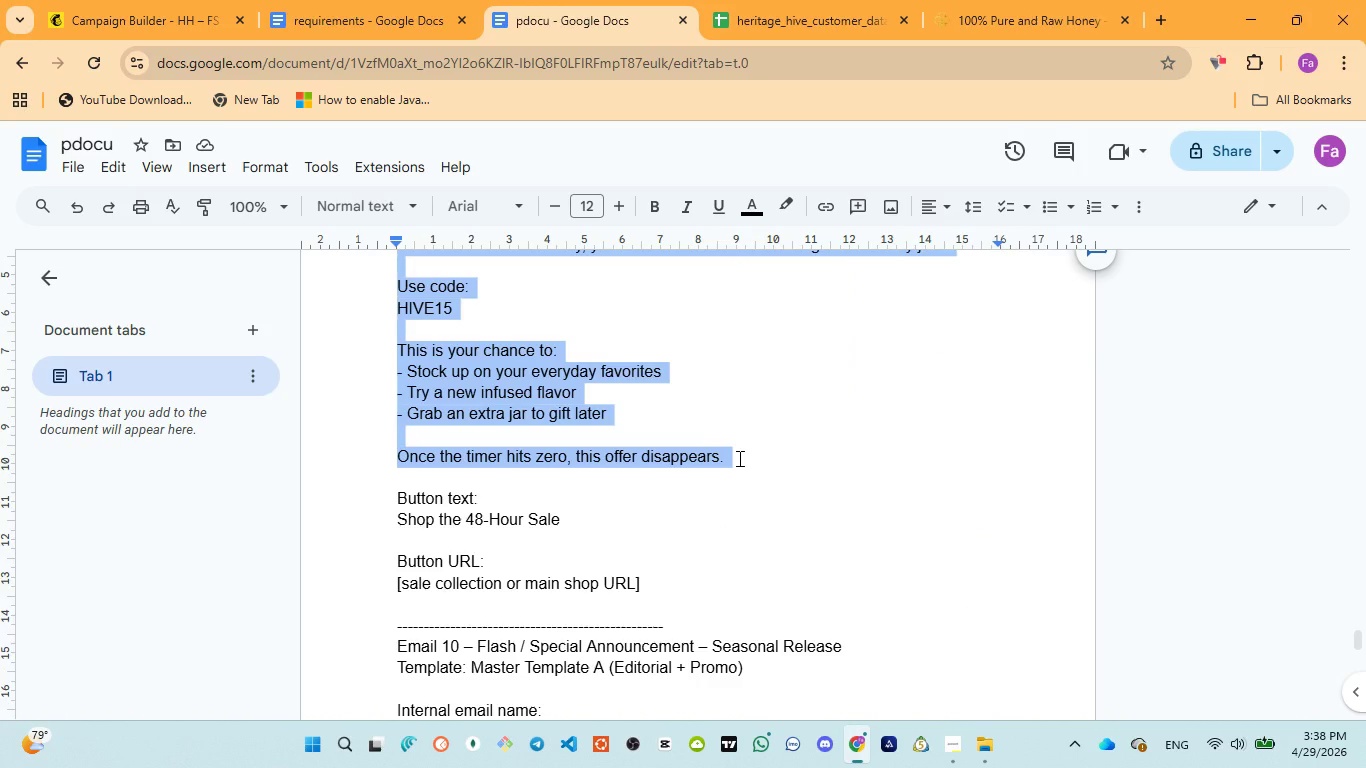 
key(Control+C)
 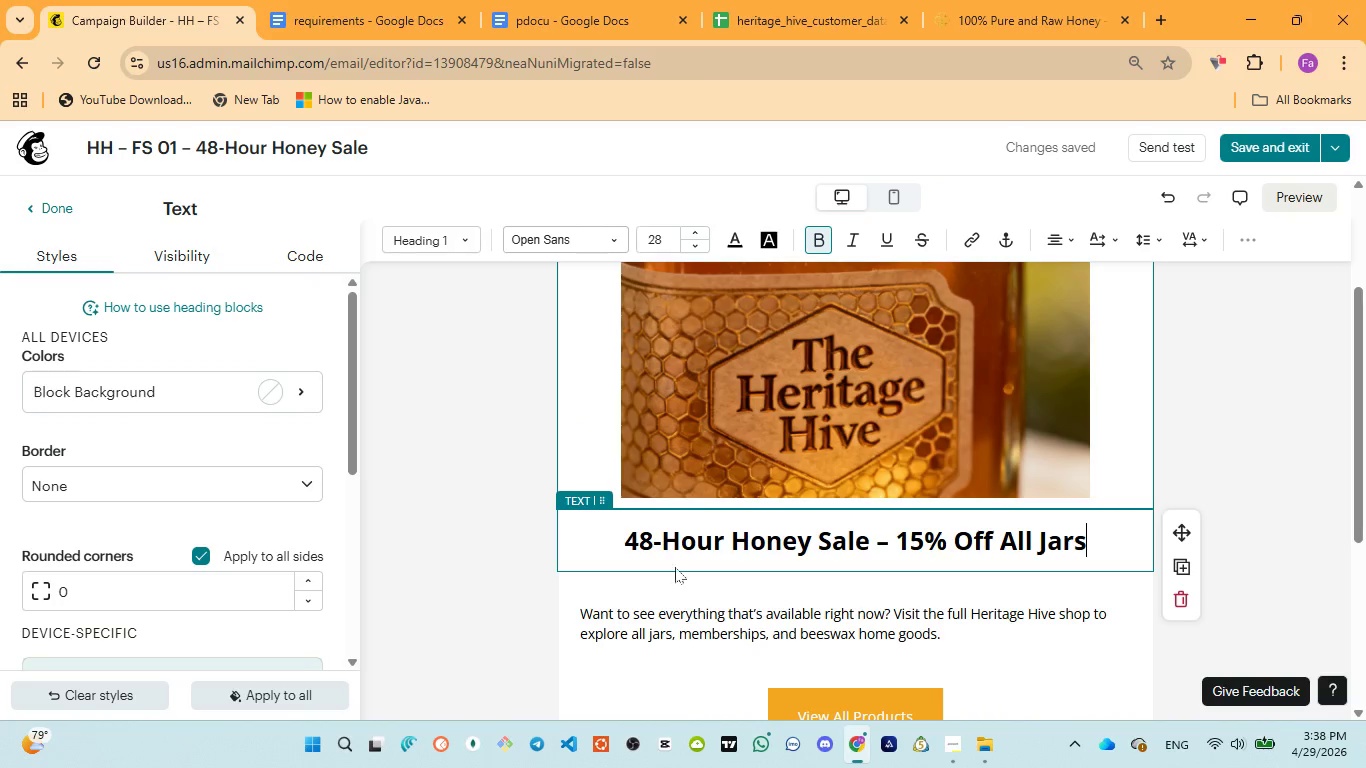 
left_click([692, 621])
 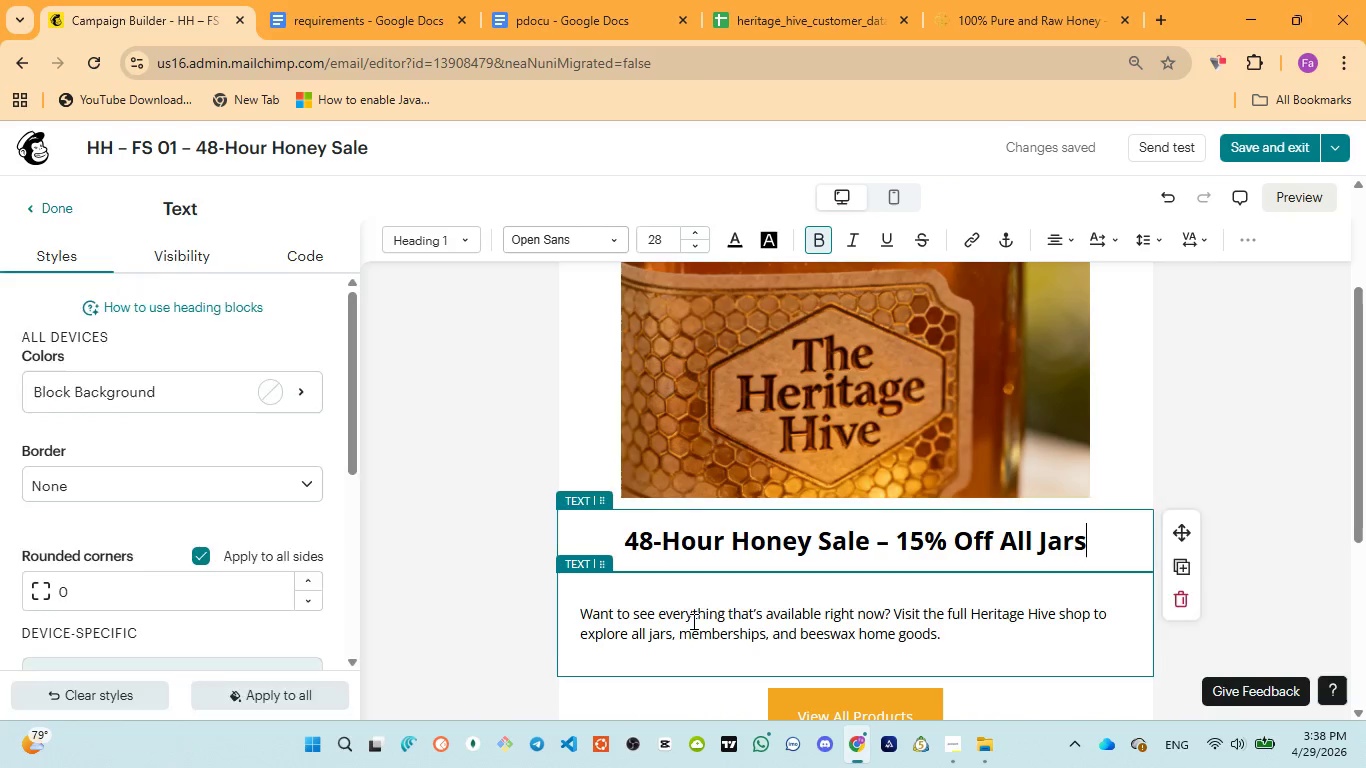 
key(Control+A)
 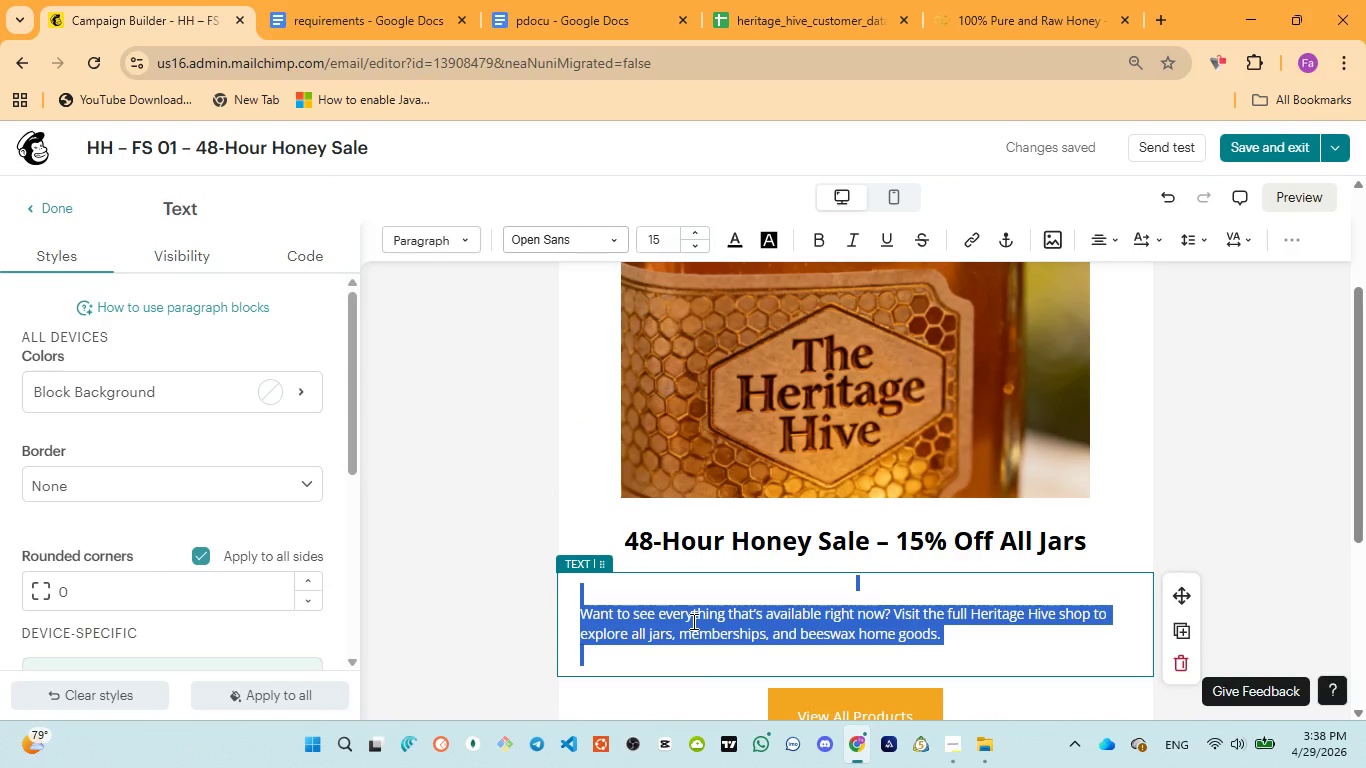 
key(Control+V)
 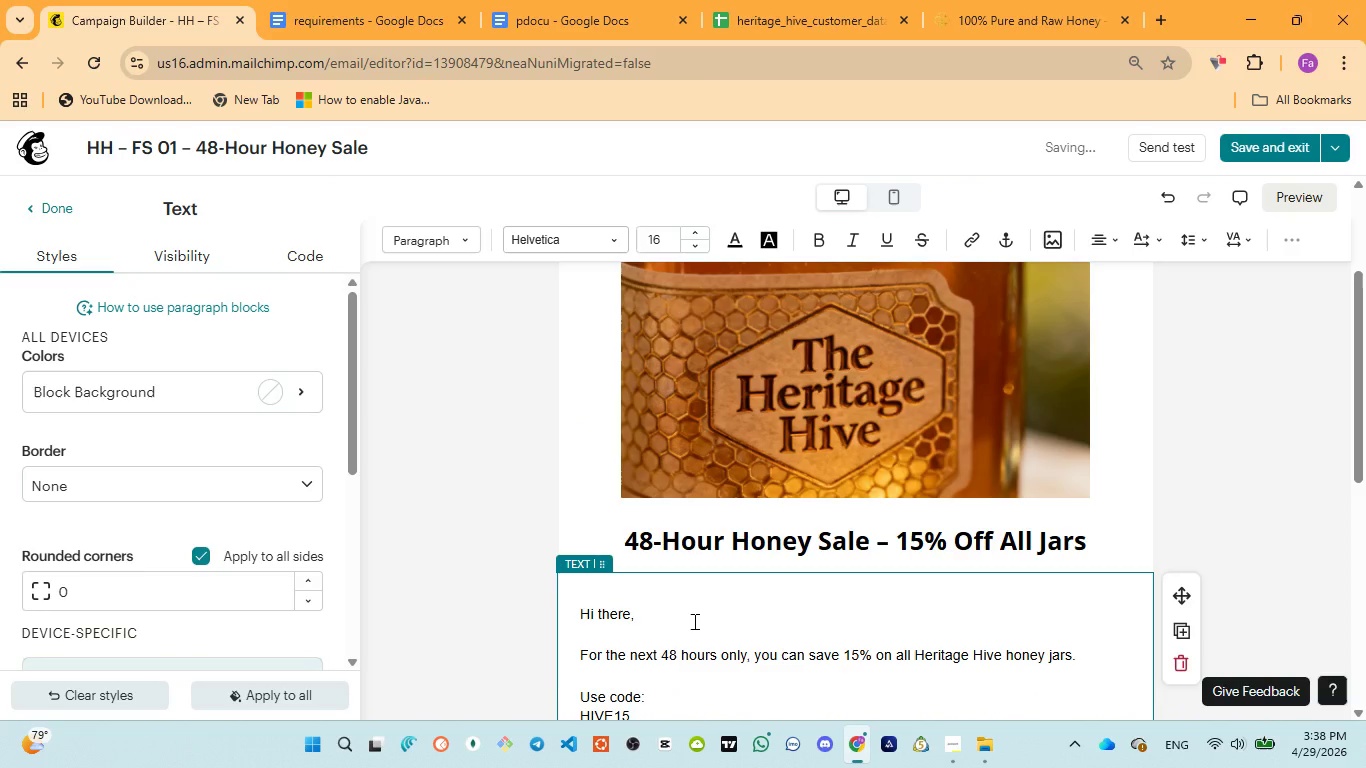 
key(Control+A)
 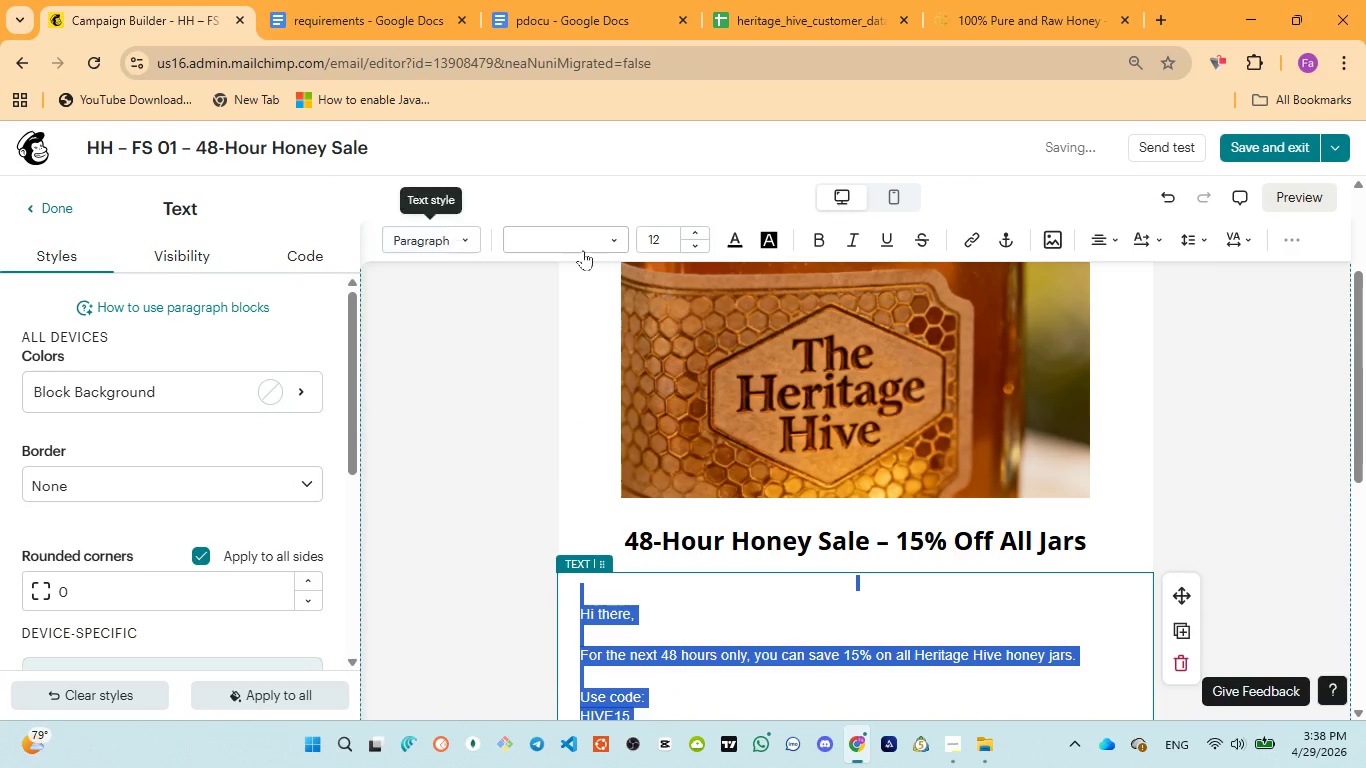 
left_click([593, 241])
 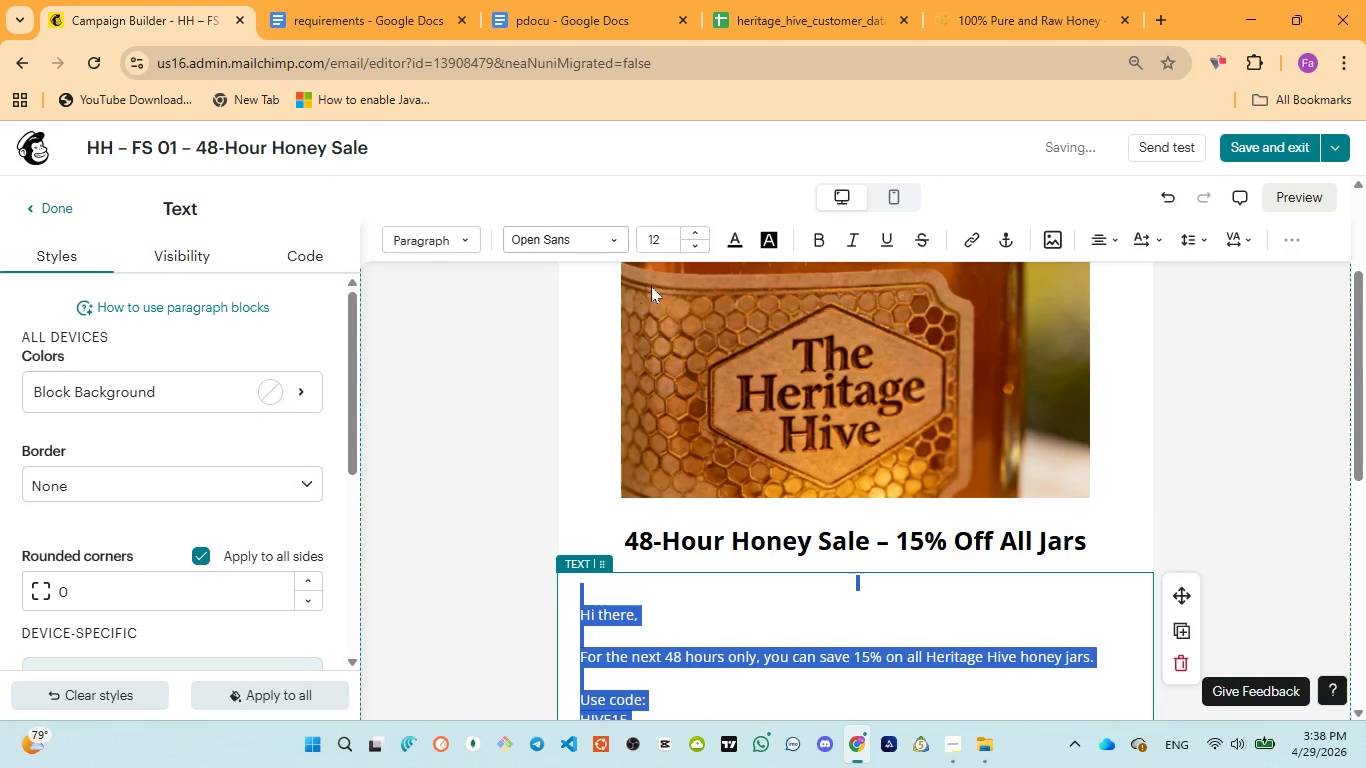 
left_click([703, 230])
 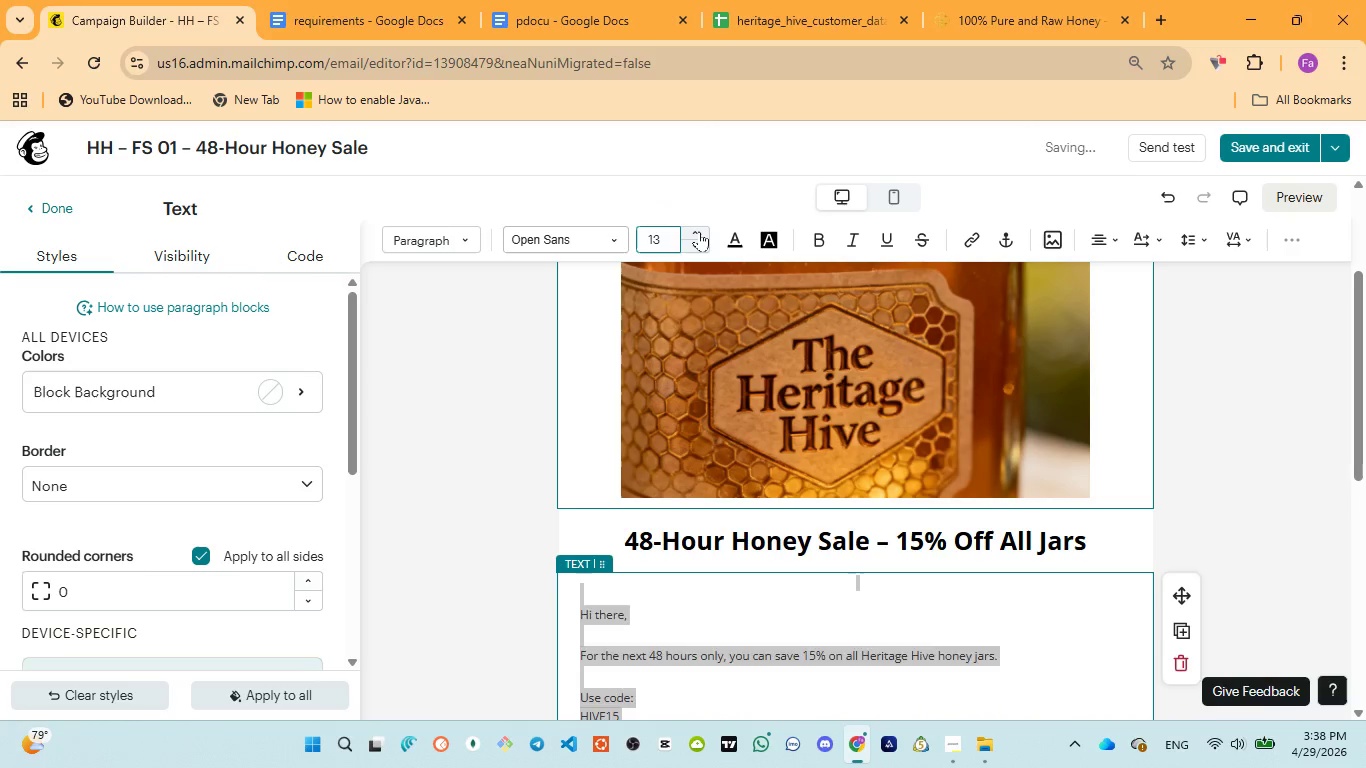 
left_click([699, 231])
 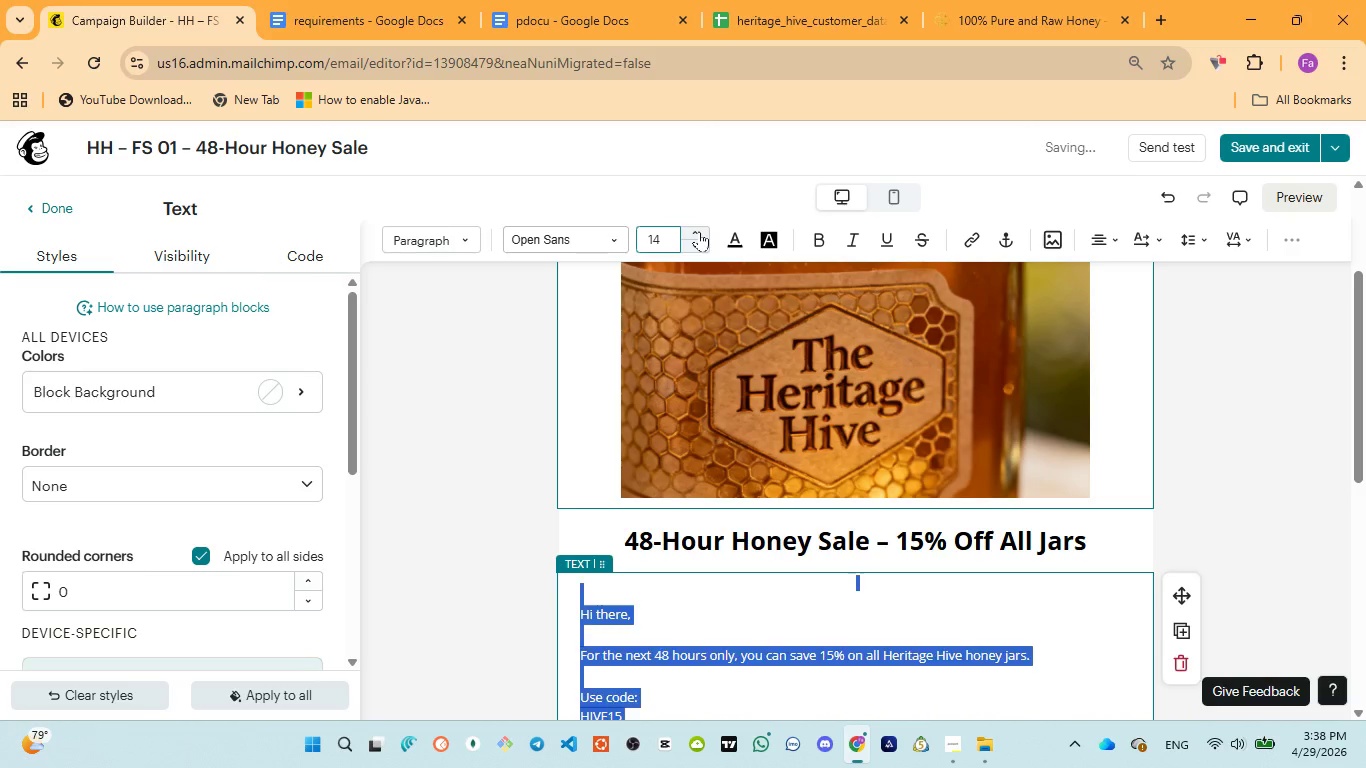 
left_click([699, 231])
 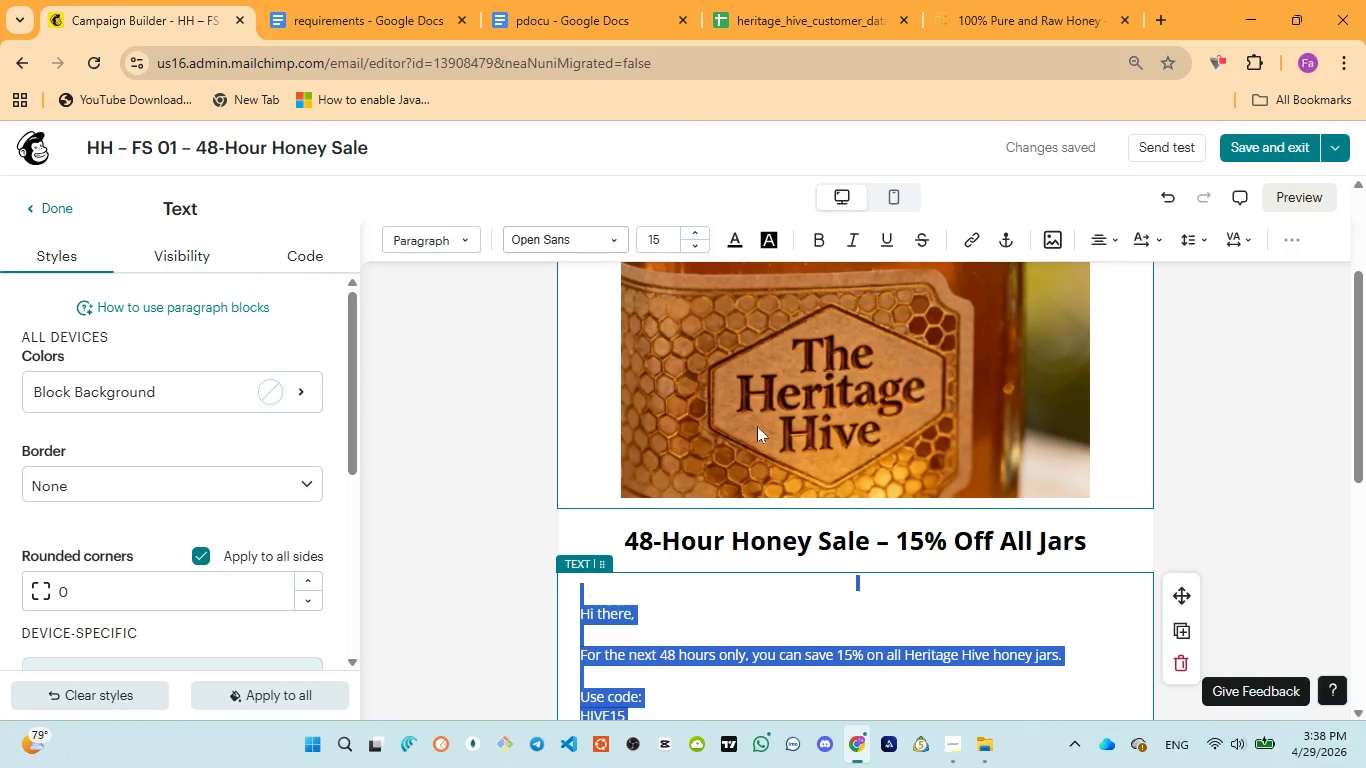 
wait(14.45)
 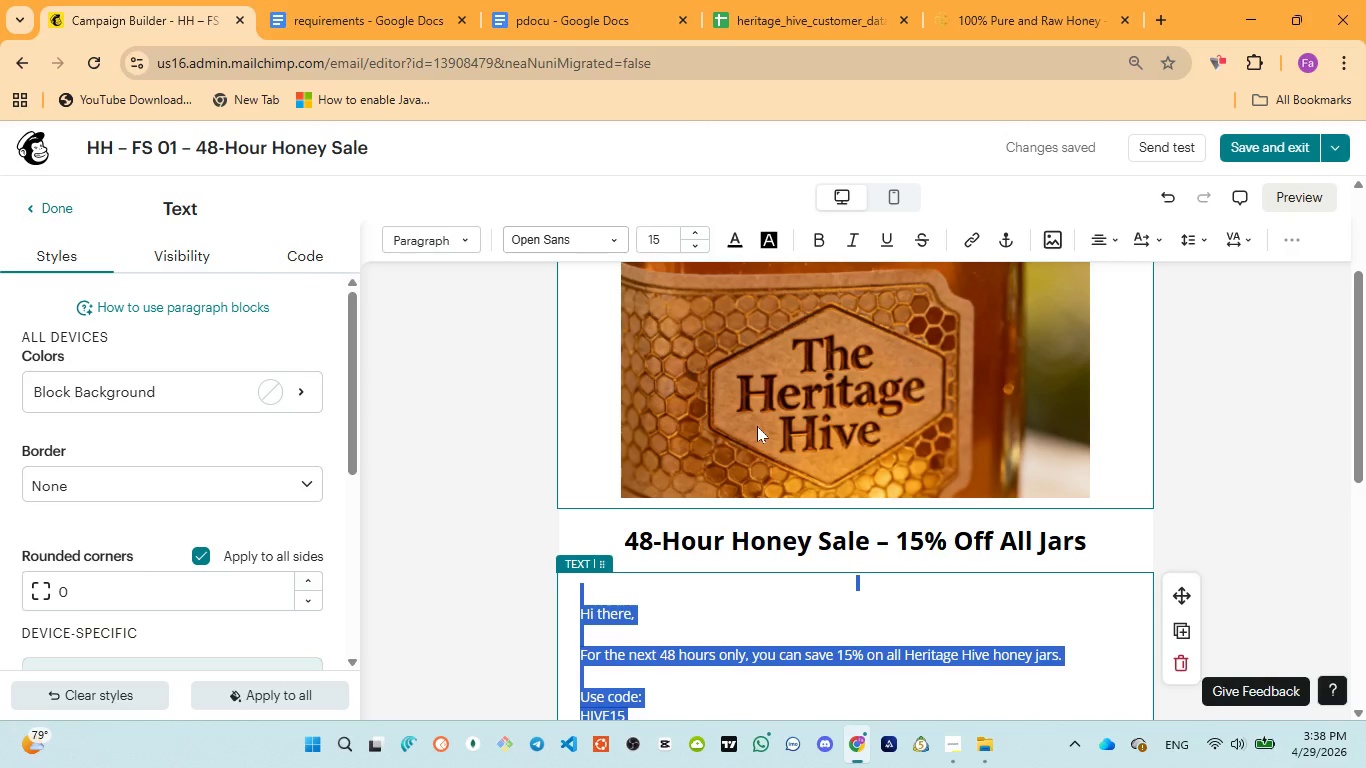 
scroll: coordinate [786, 510], scroll_direction: down, amount: 4.0
 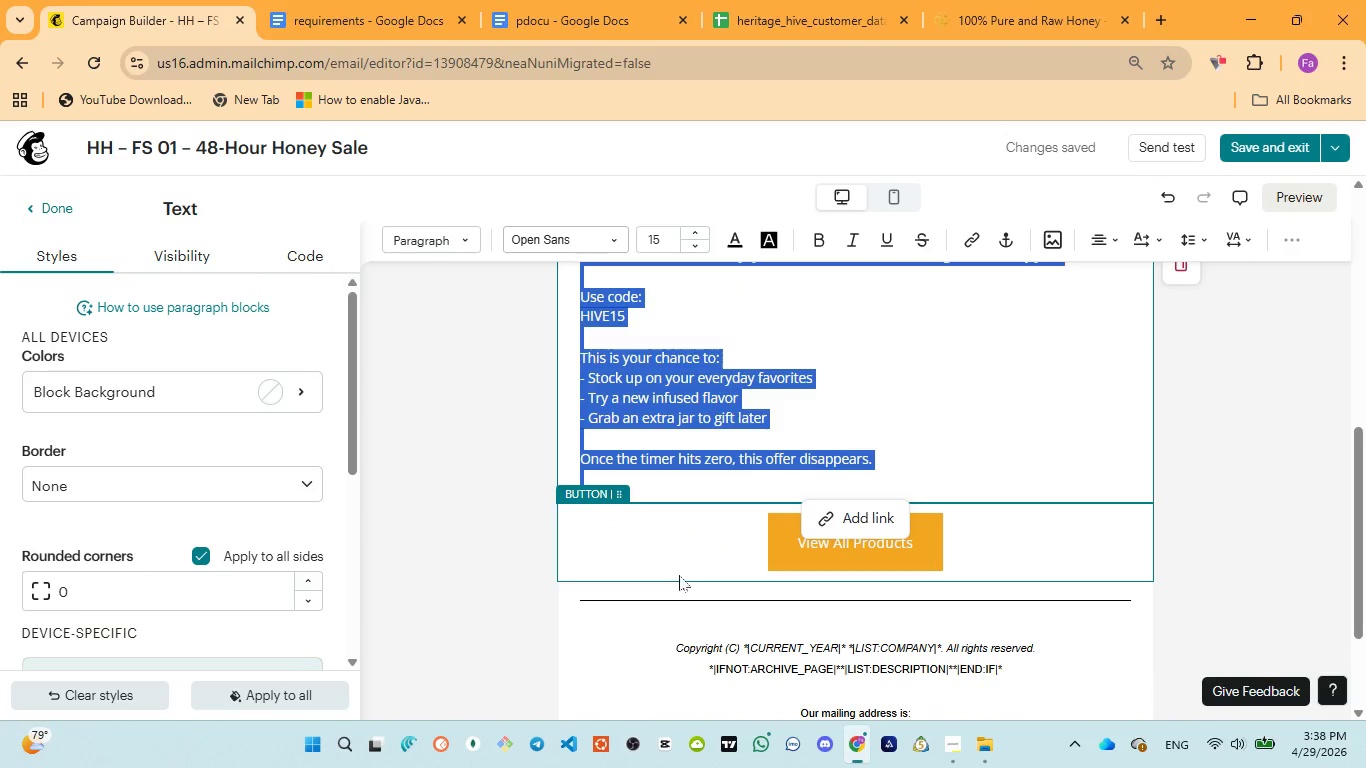 
left_click([671, 561])
 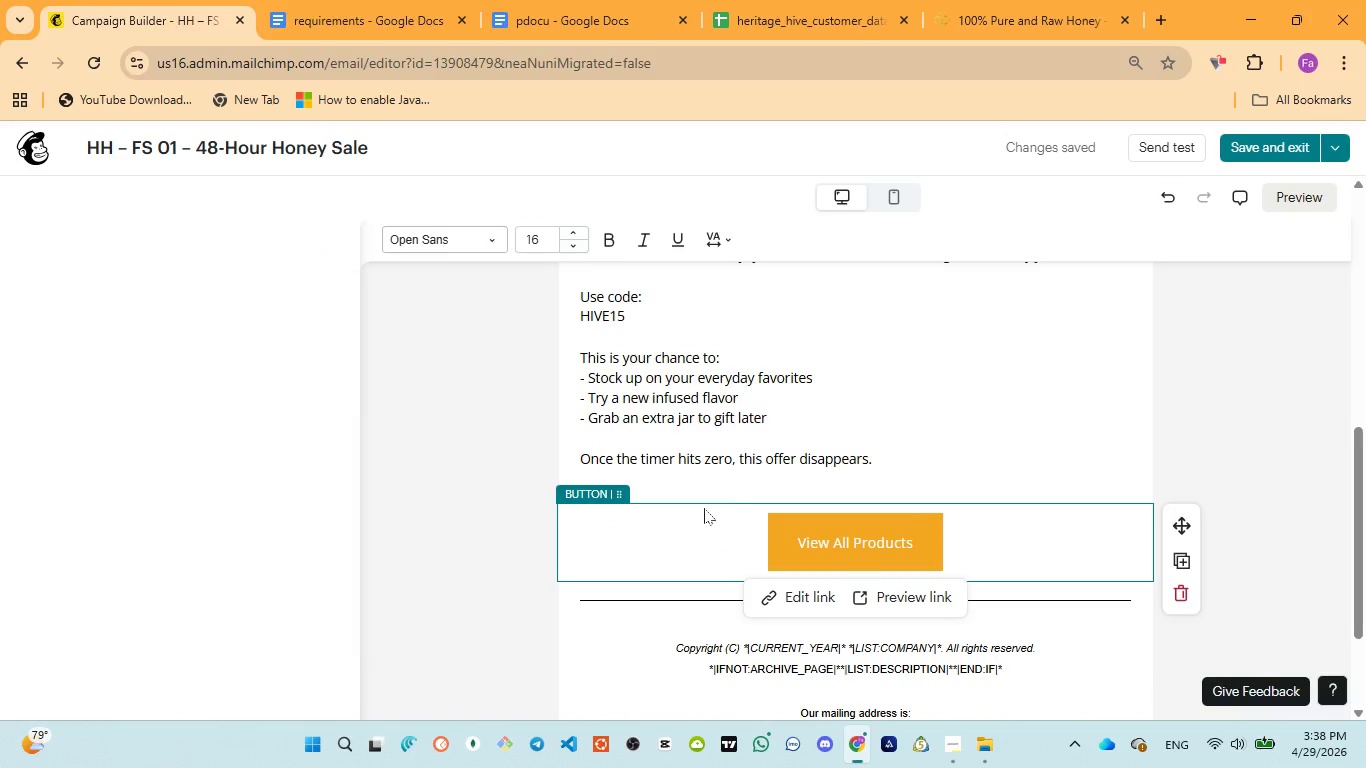 
scroll: coordinate [768, 464], scroll_direction: up, amount: 9.0
 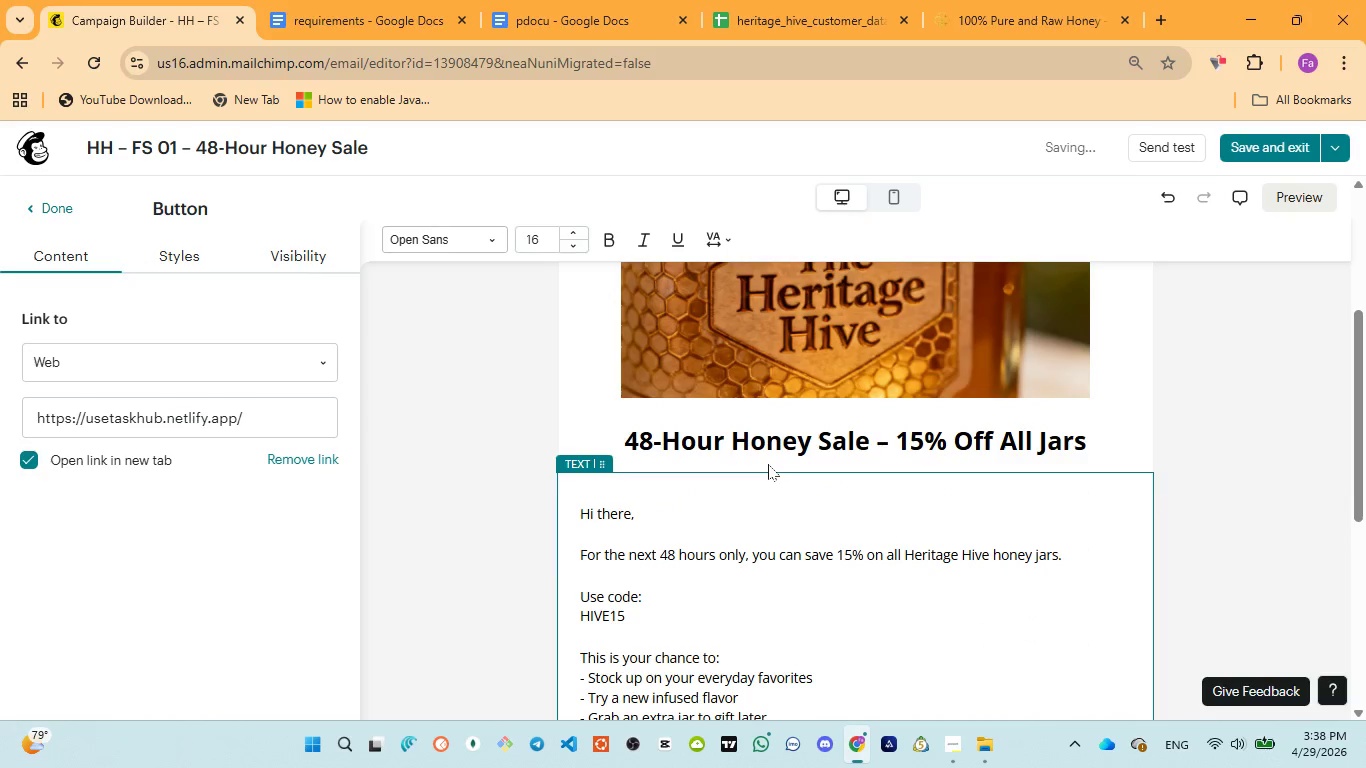 
scroll: coordinate [768, 465], scroll_direction: down, amount: 3.0
 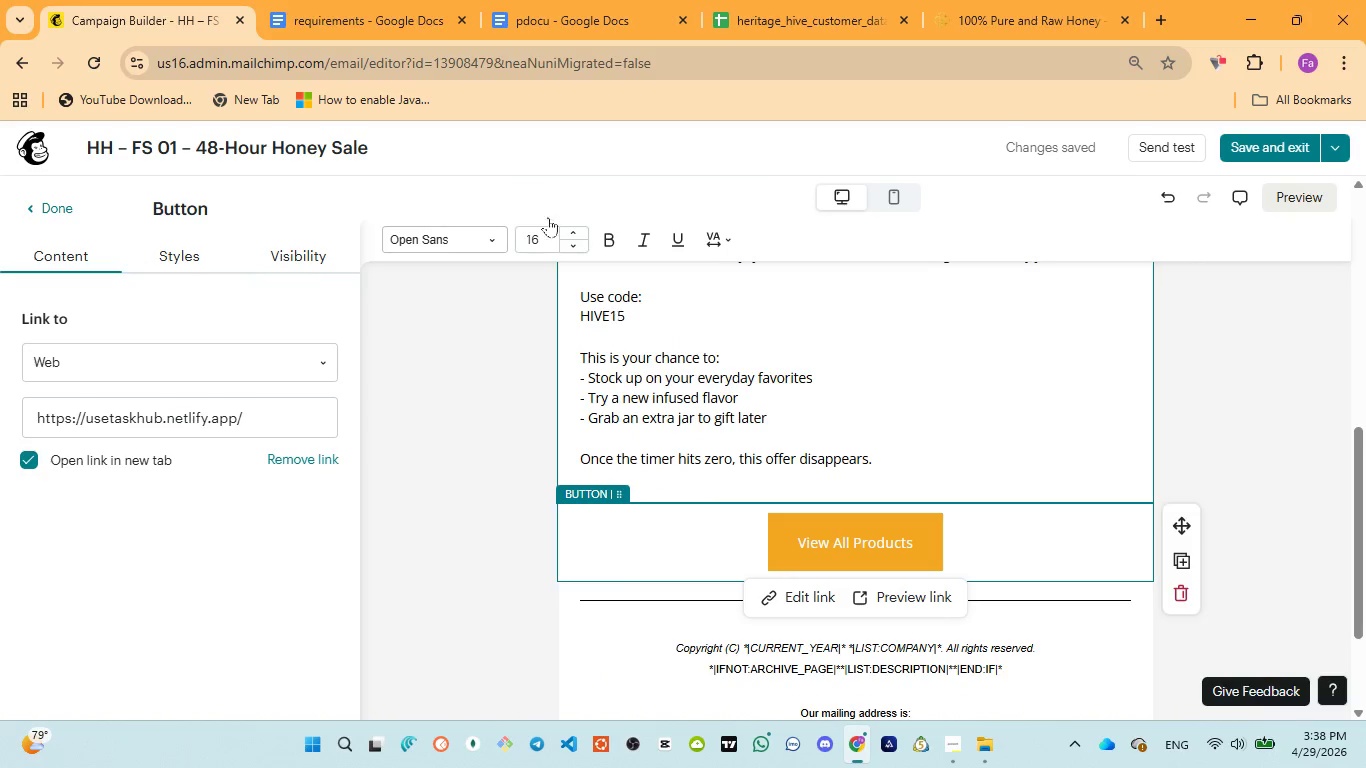 
left_click([540, 25])
 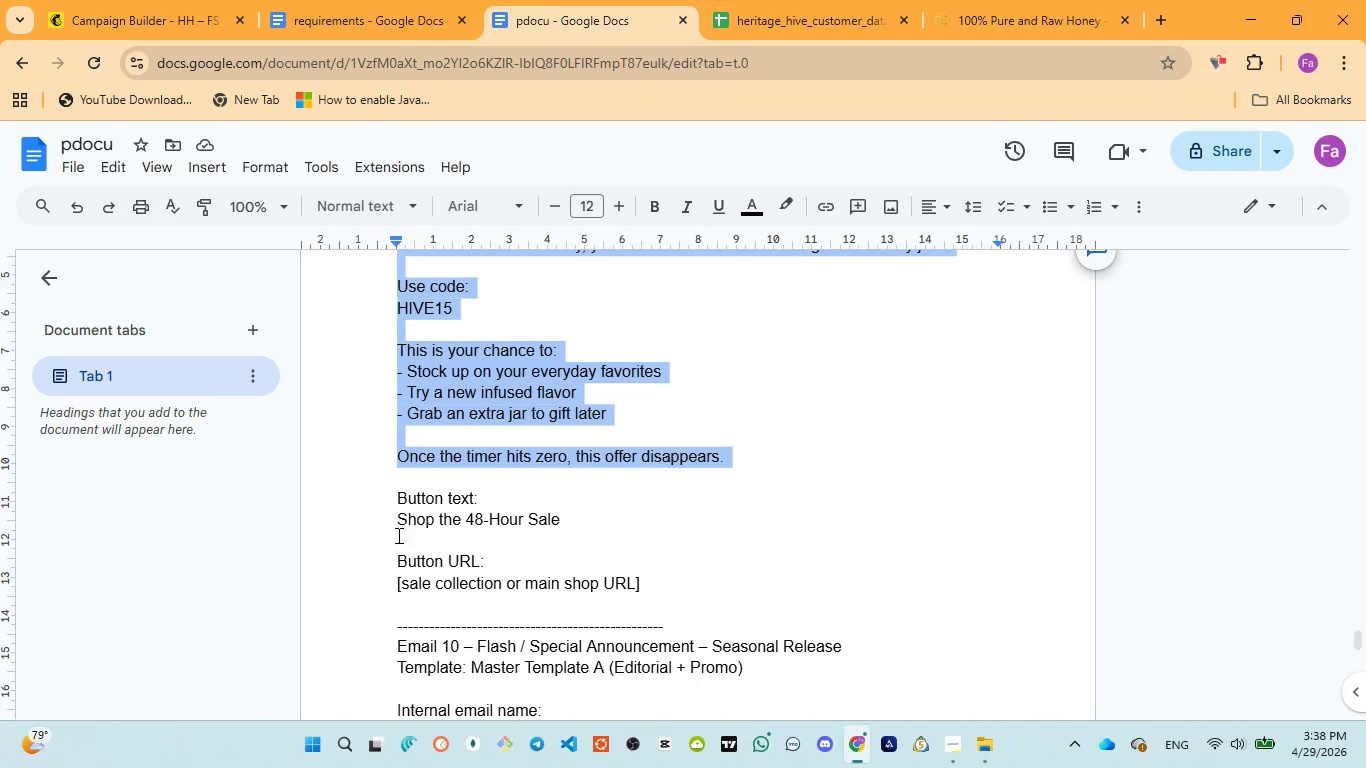 
left_click_drag(start_coordinate=[395, 528], to_coordinate=[560, 513])
 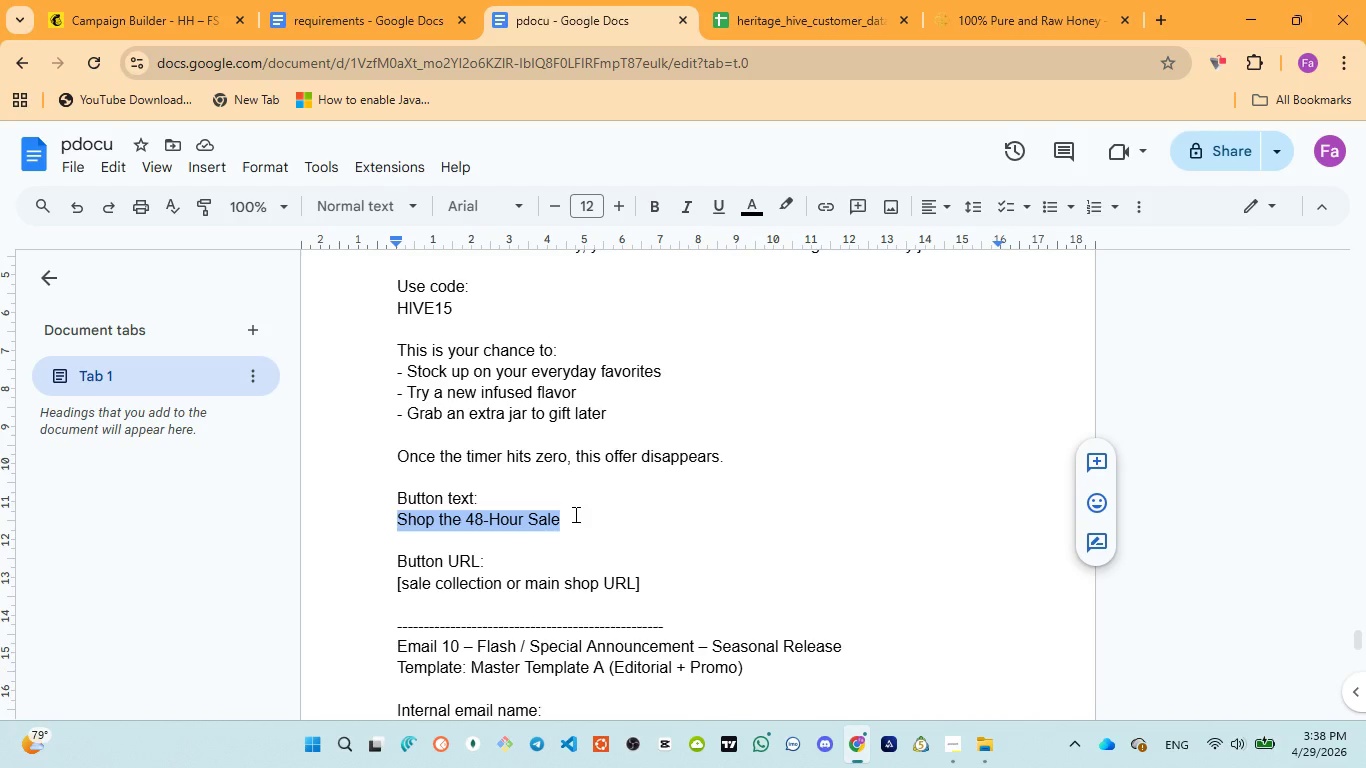 
key(Control+C)
 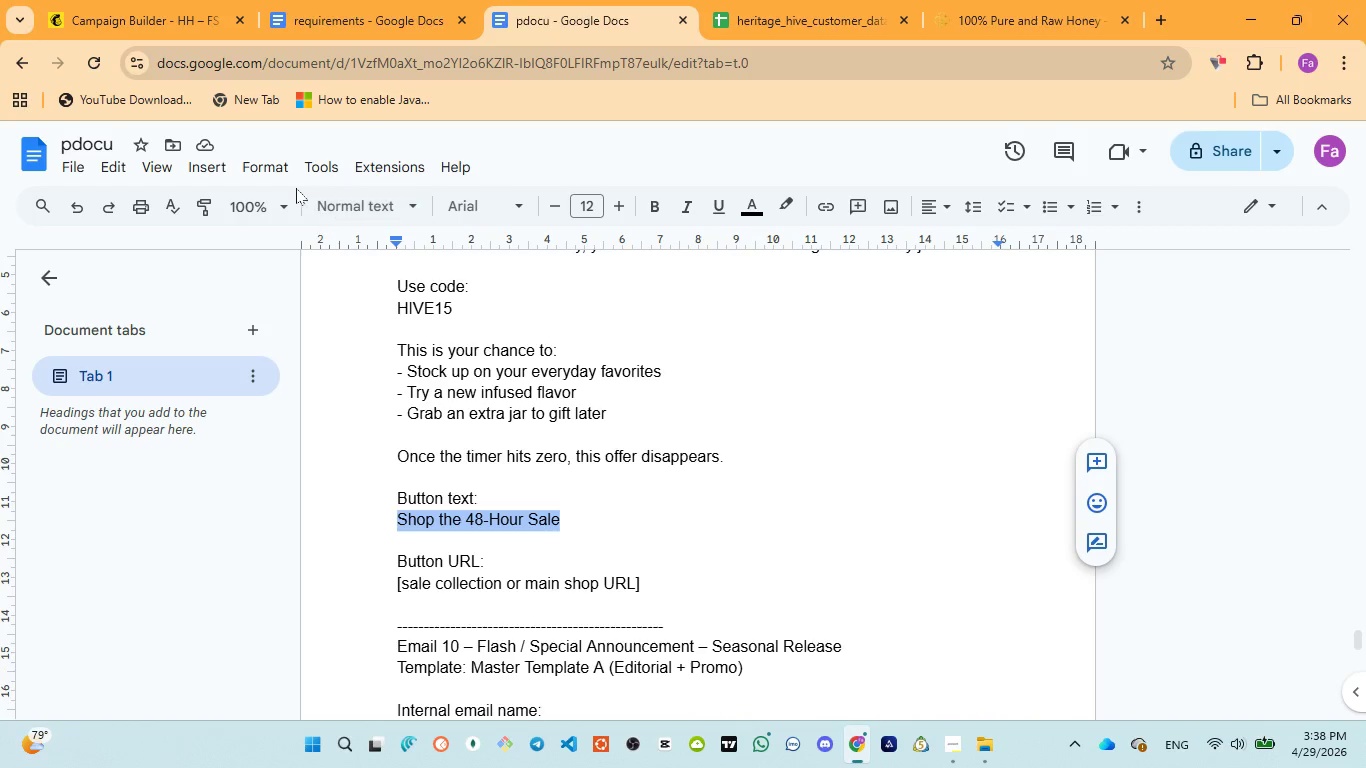 
mouse_move([167, 35])
 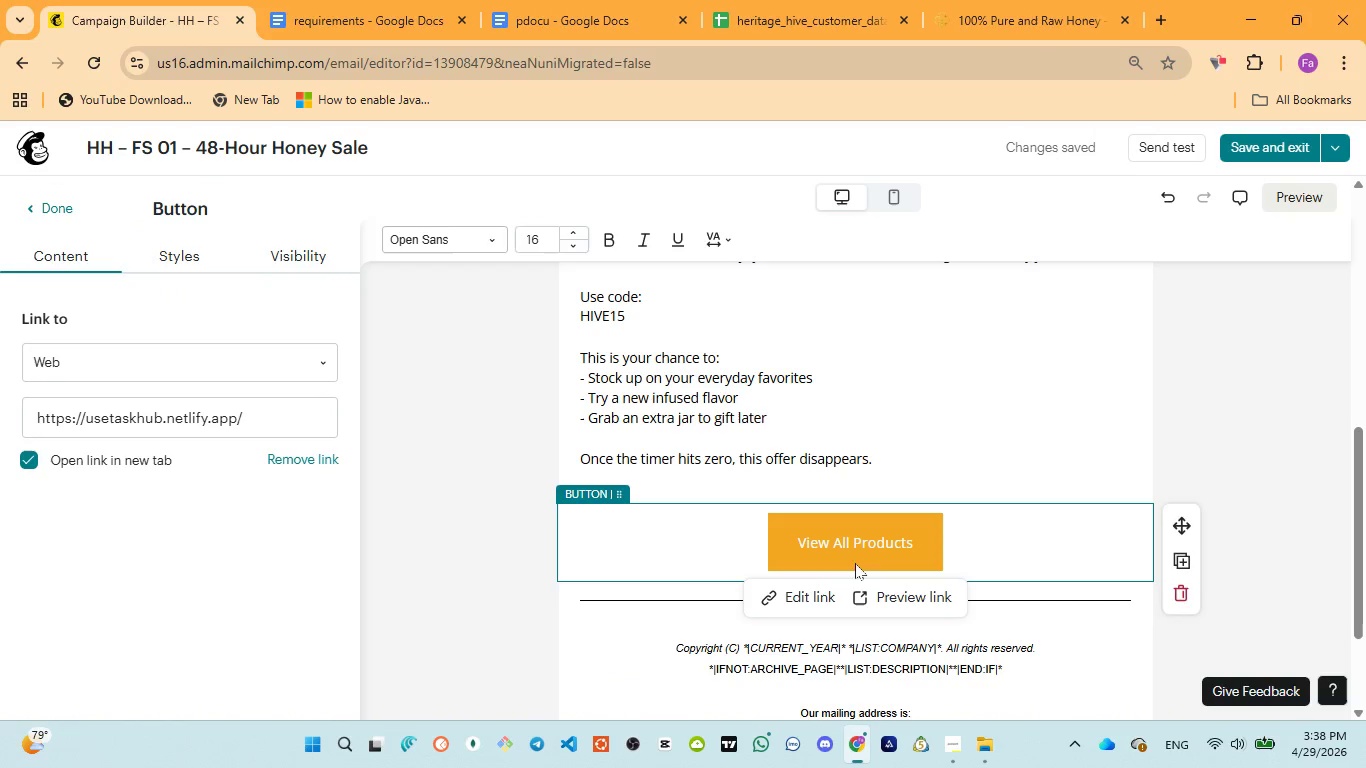 
left_click([859, 545])
 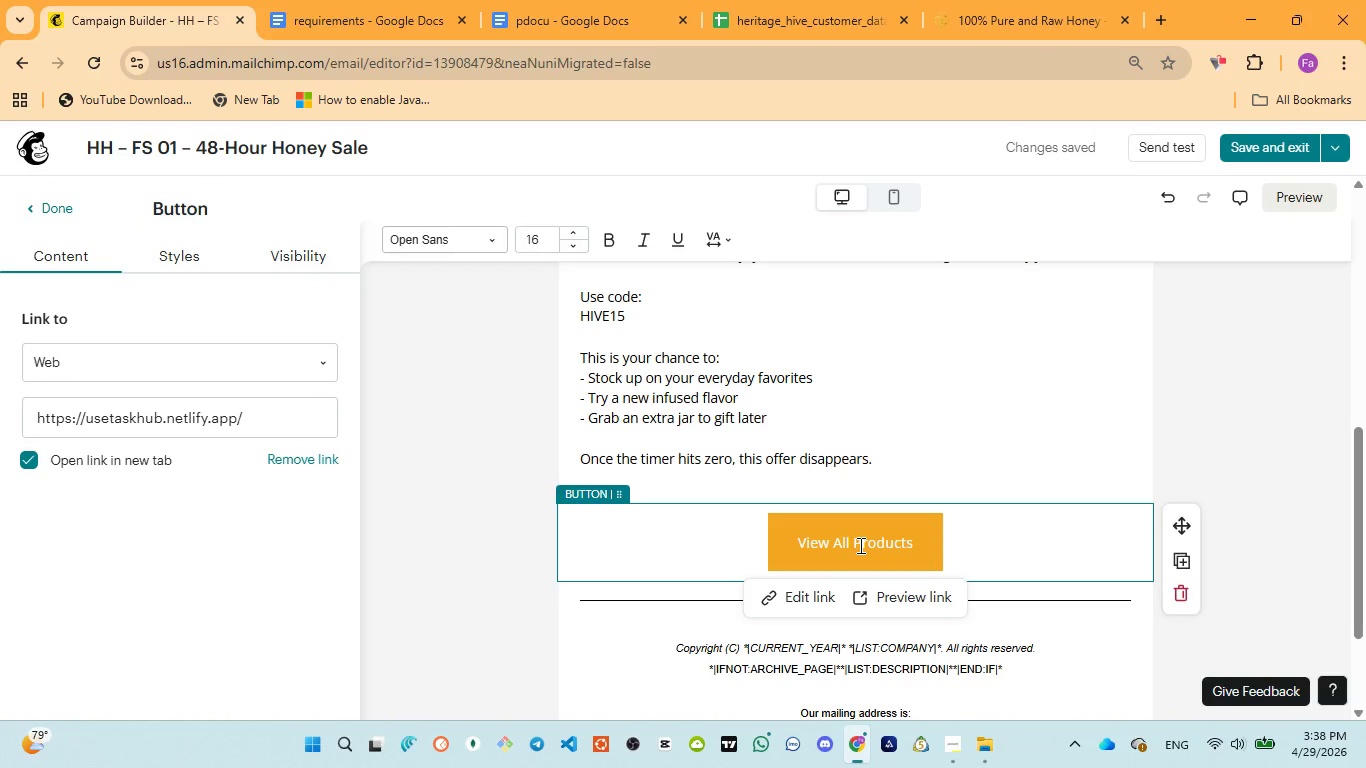 
key(Control+A)
 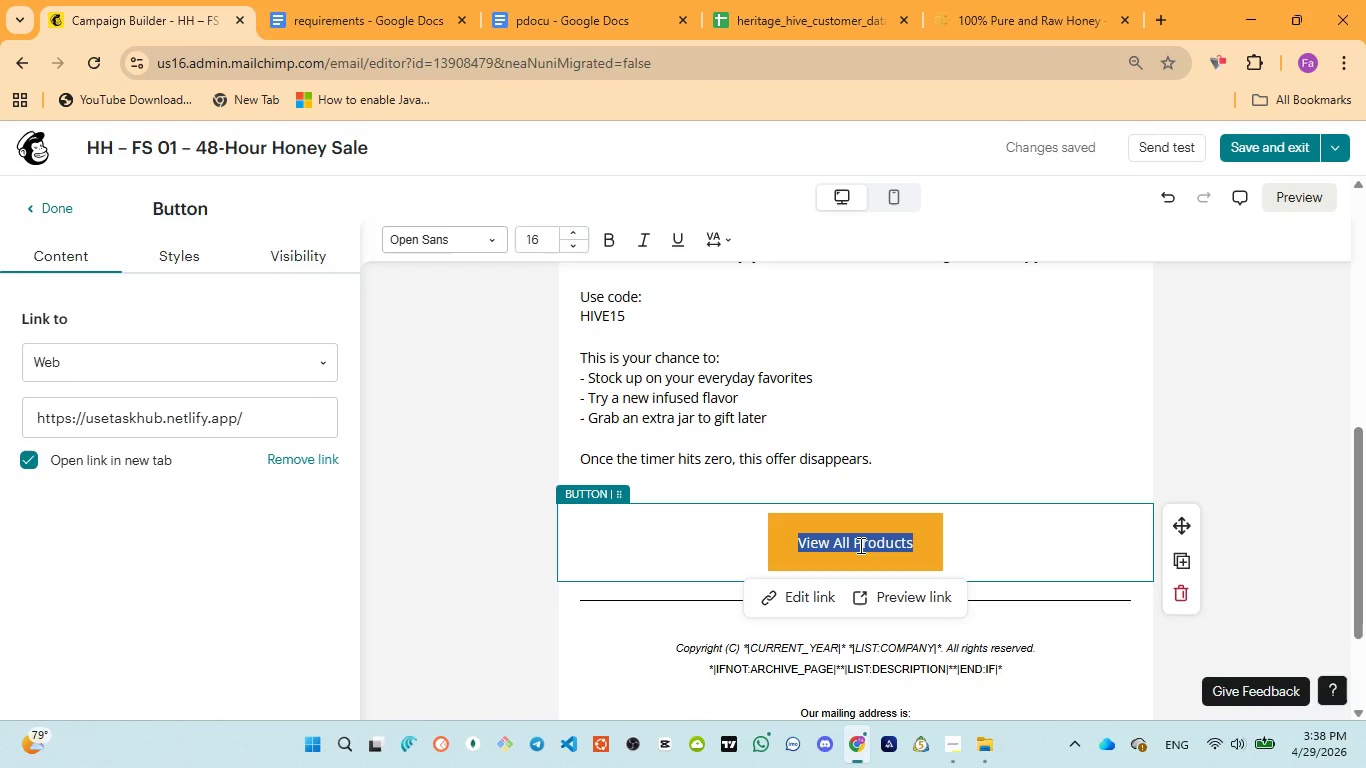 
type(Shop the 48 hour )
 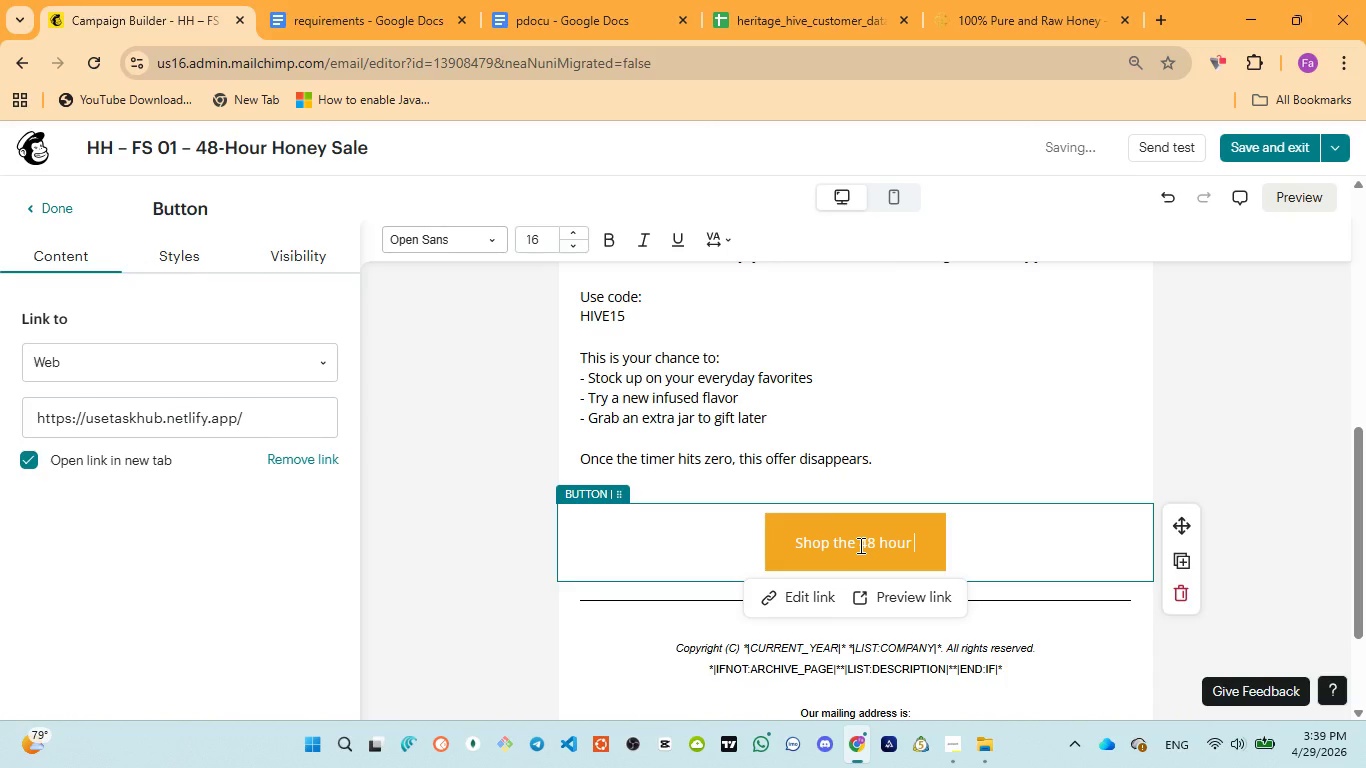 
key(Control+A)
 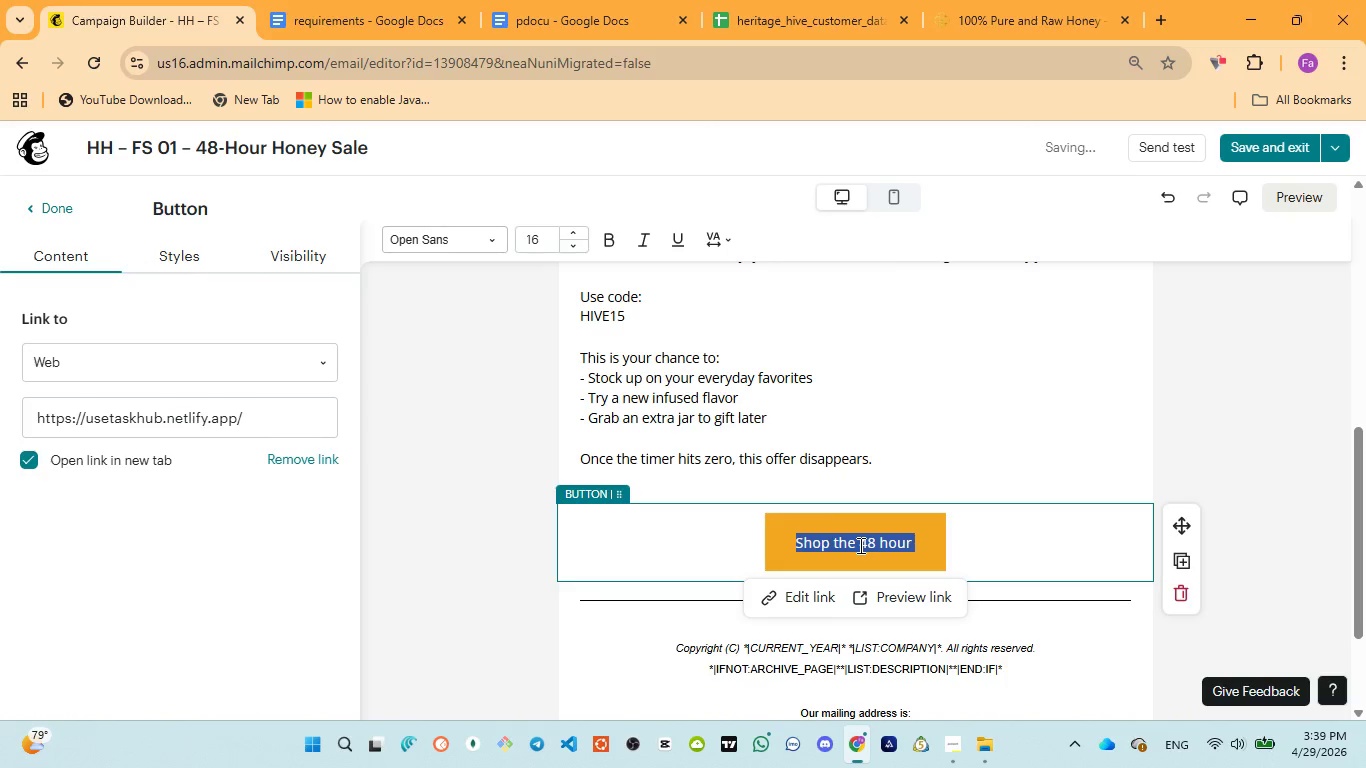 
key(Control+ControlLeft)
 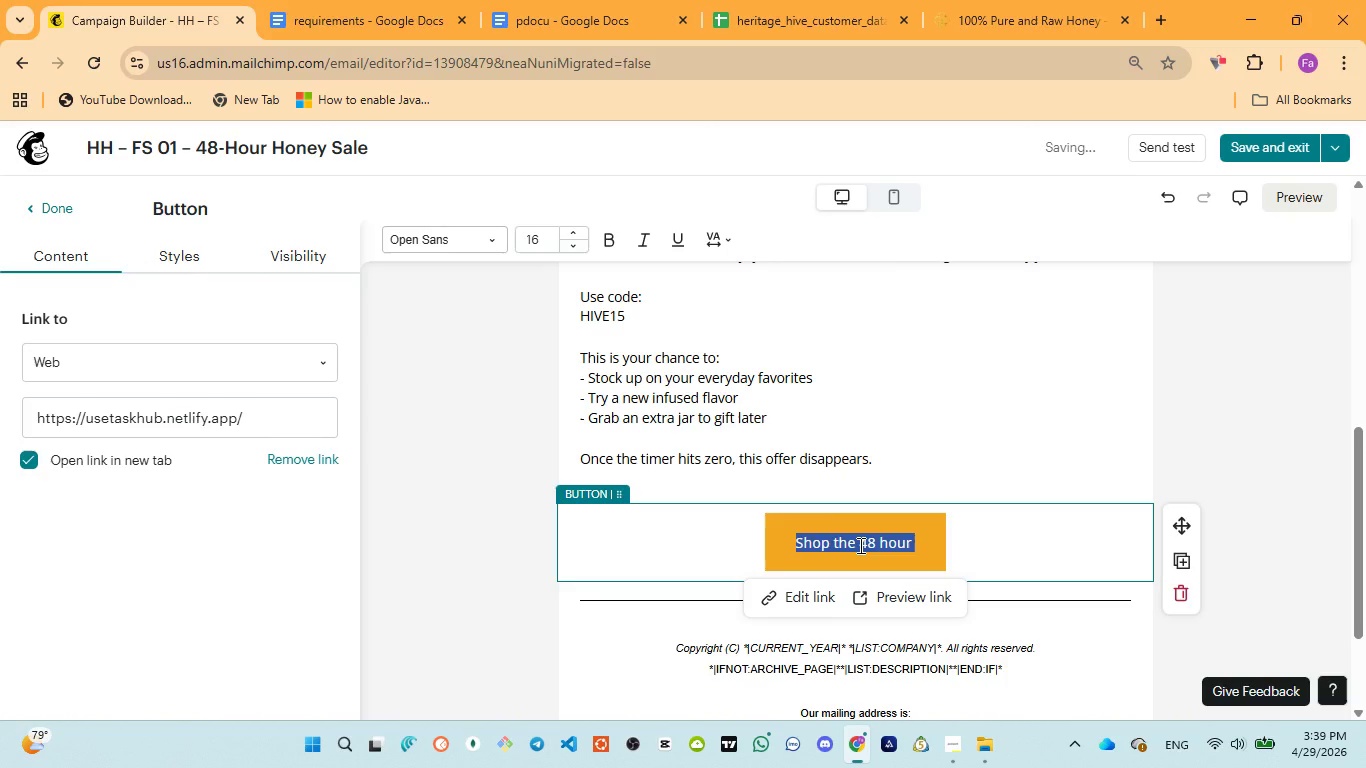 
key(Control+V)
 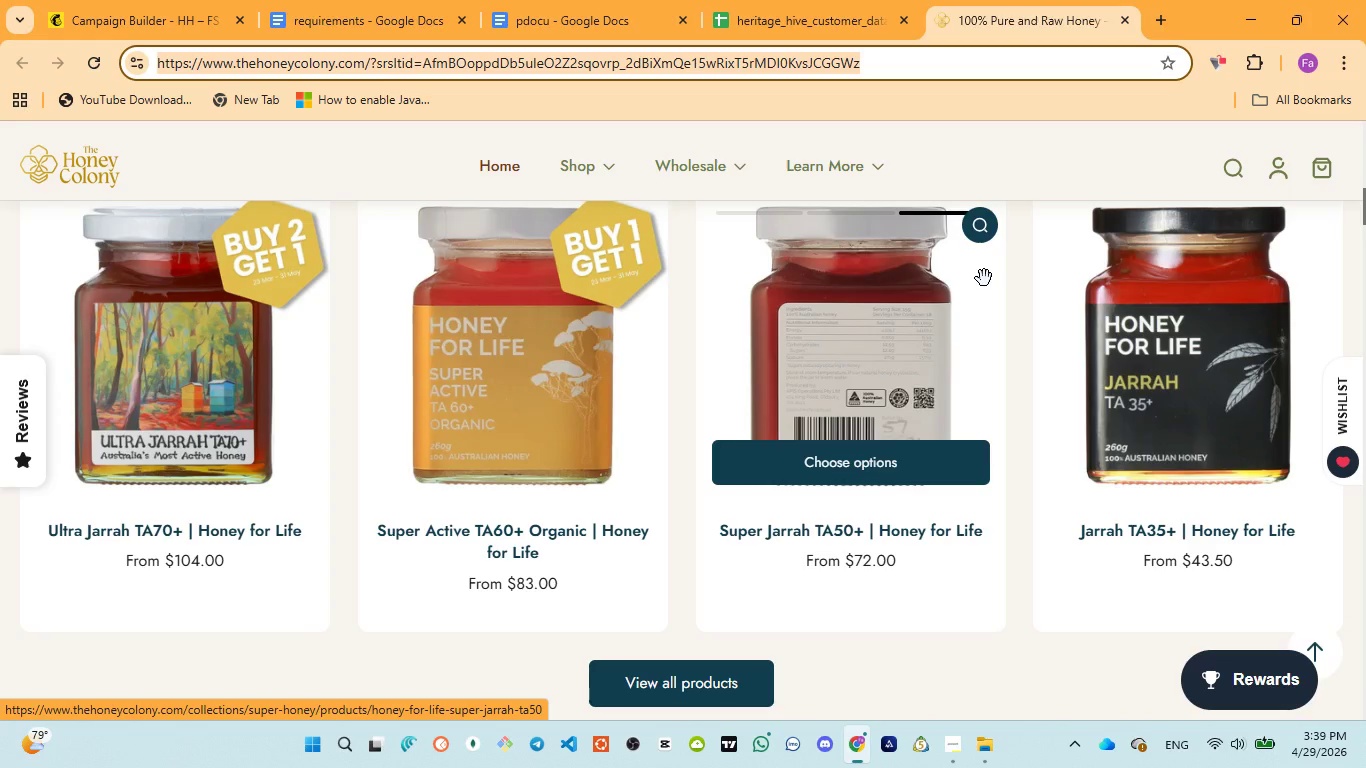 
wait(17.73)
 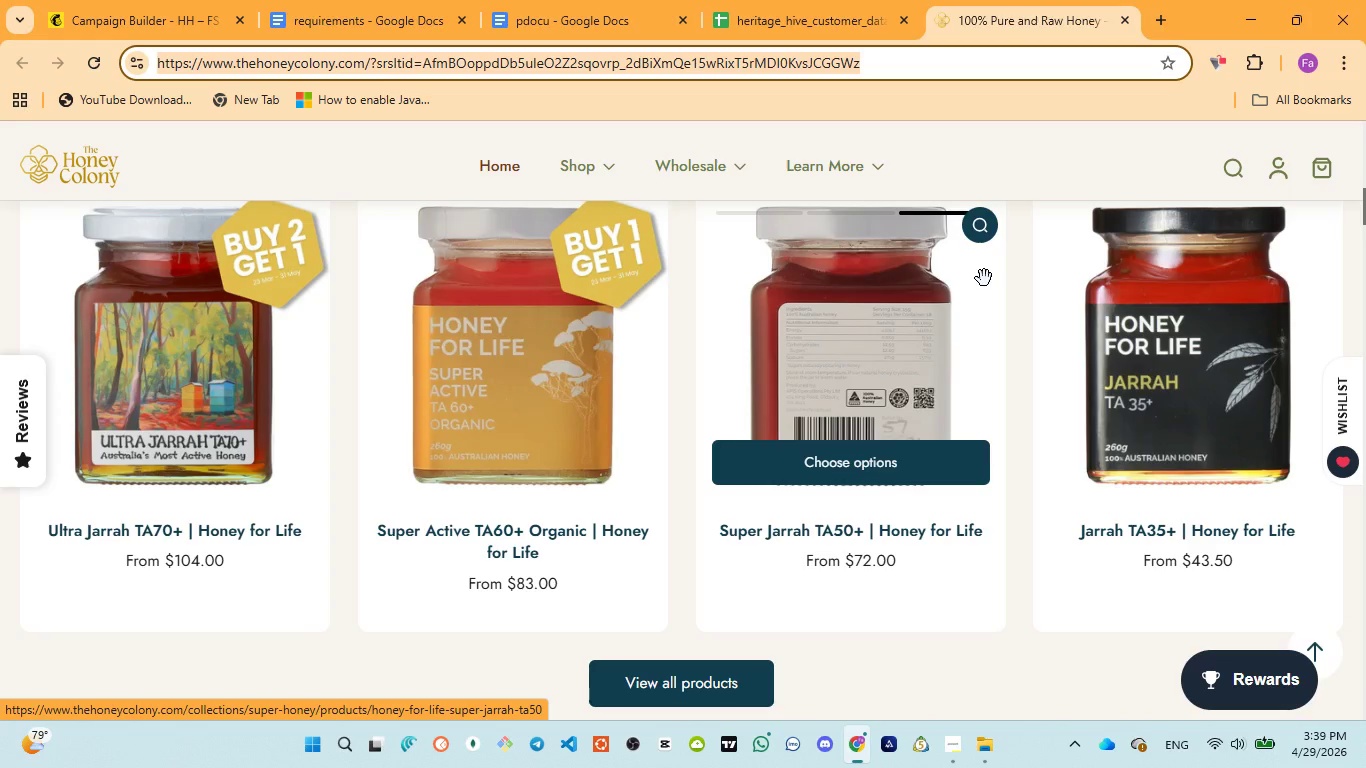 
key(Control+C)
 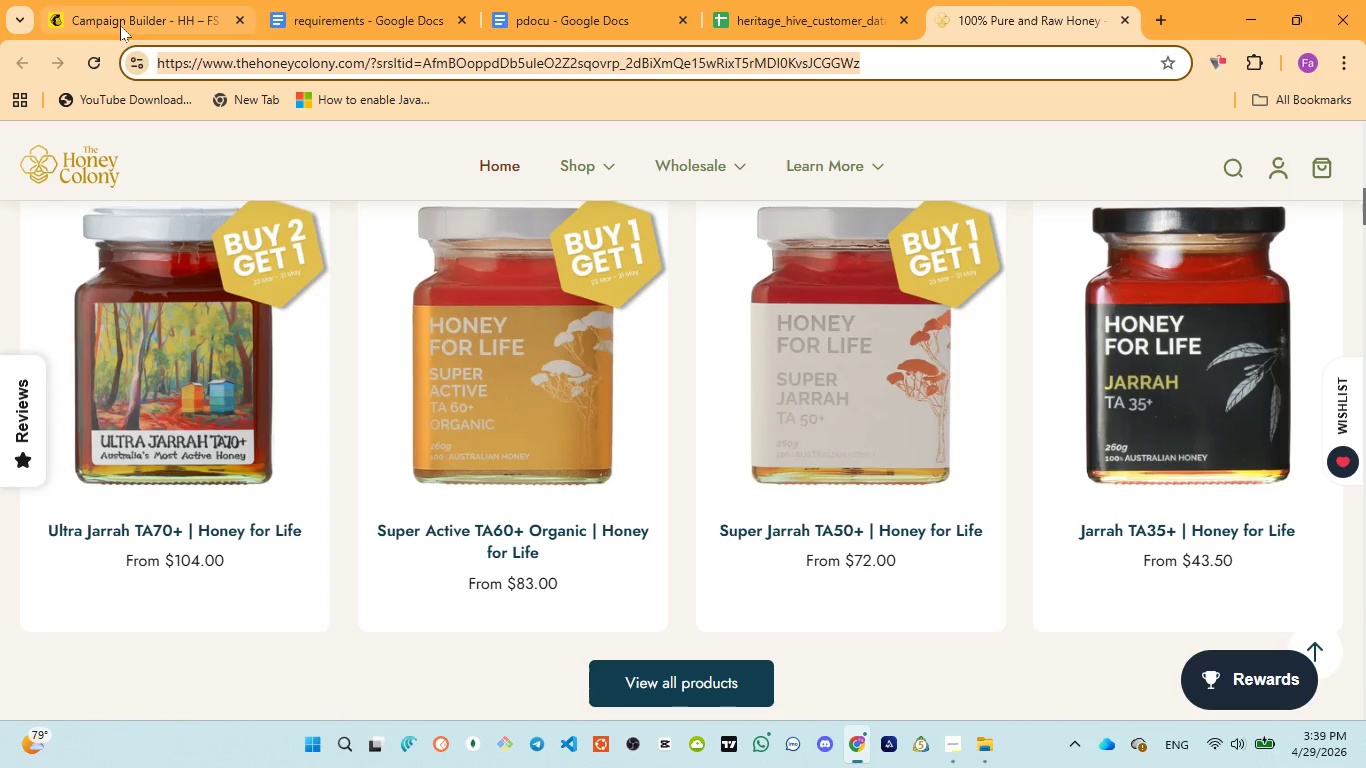 
left_click([118, 22])
 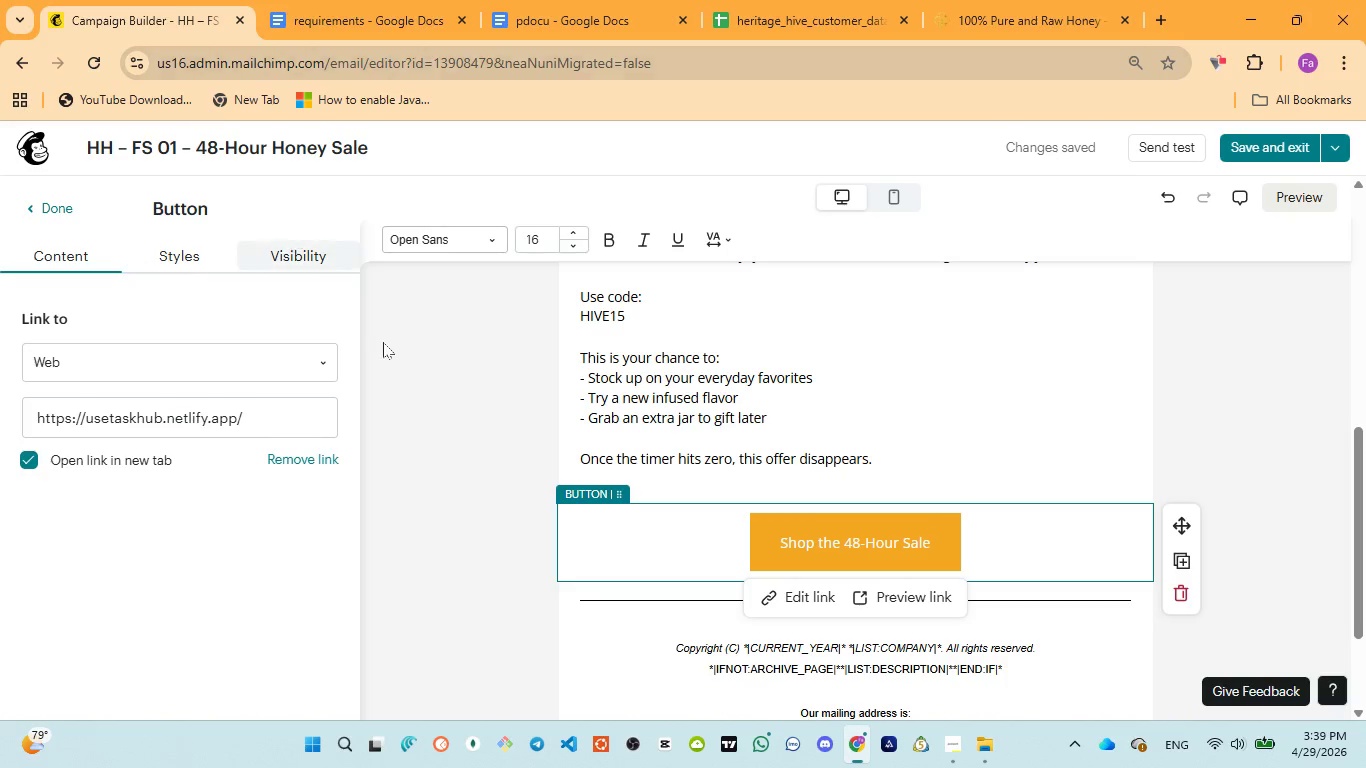 
left_click([818, 595])
 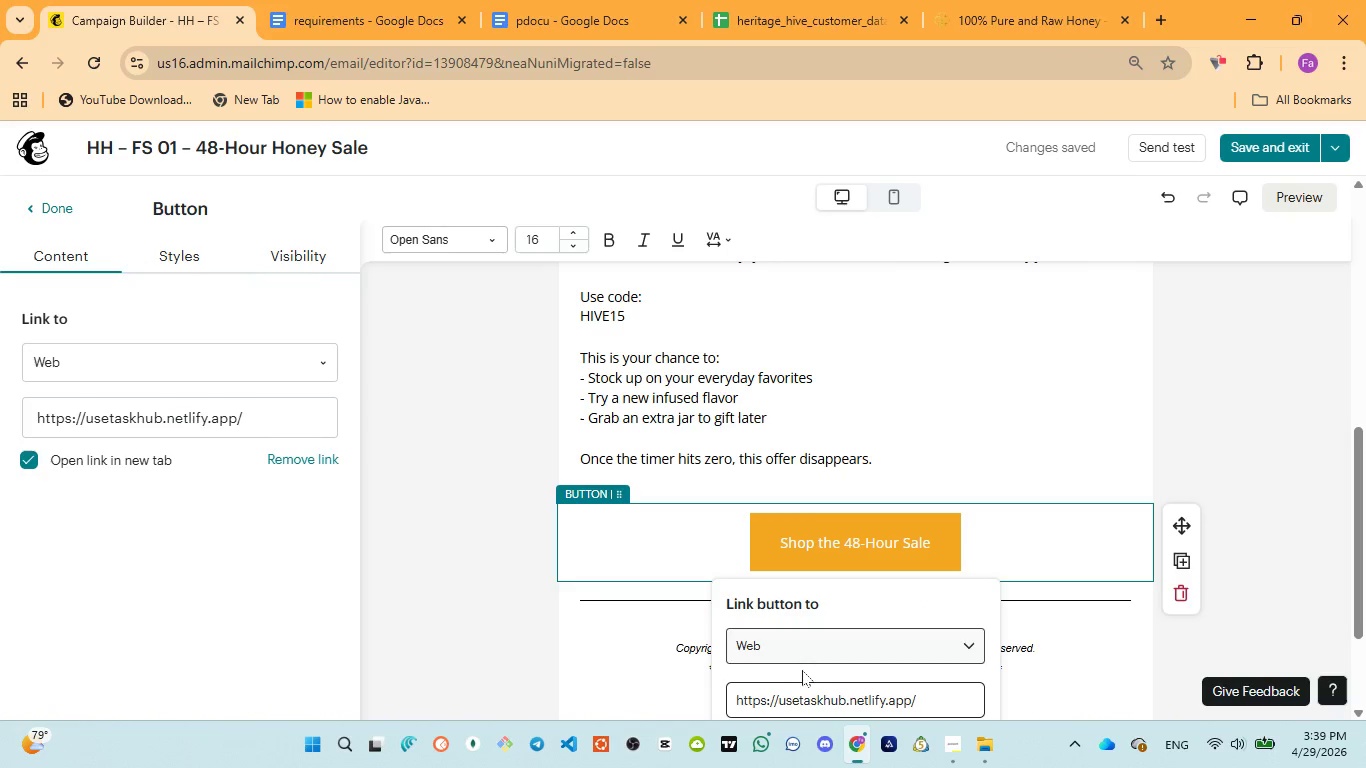 
scroll: coordinate [834, 652], scroll_direction: down, amount: 2.0
 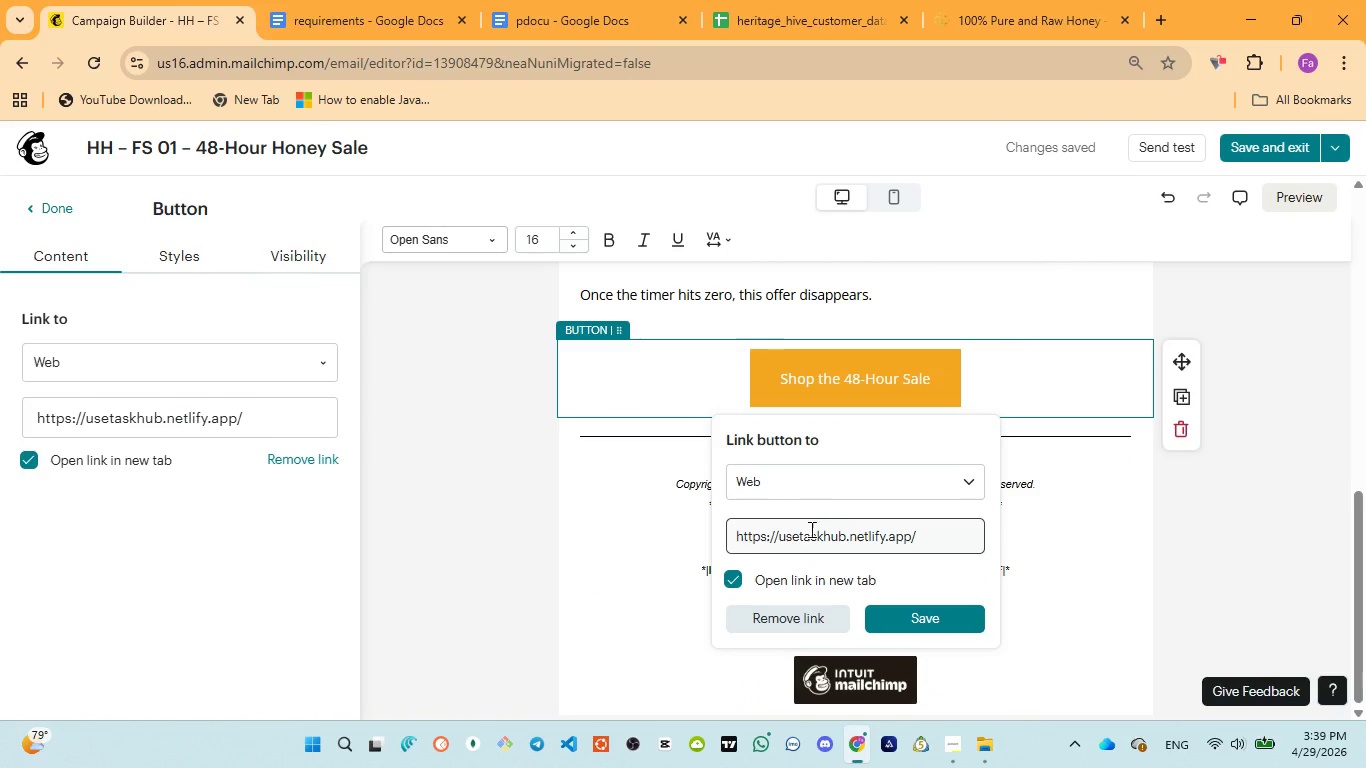 
left_click([812, 534])
 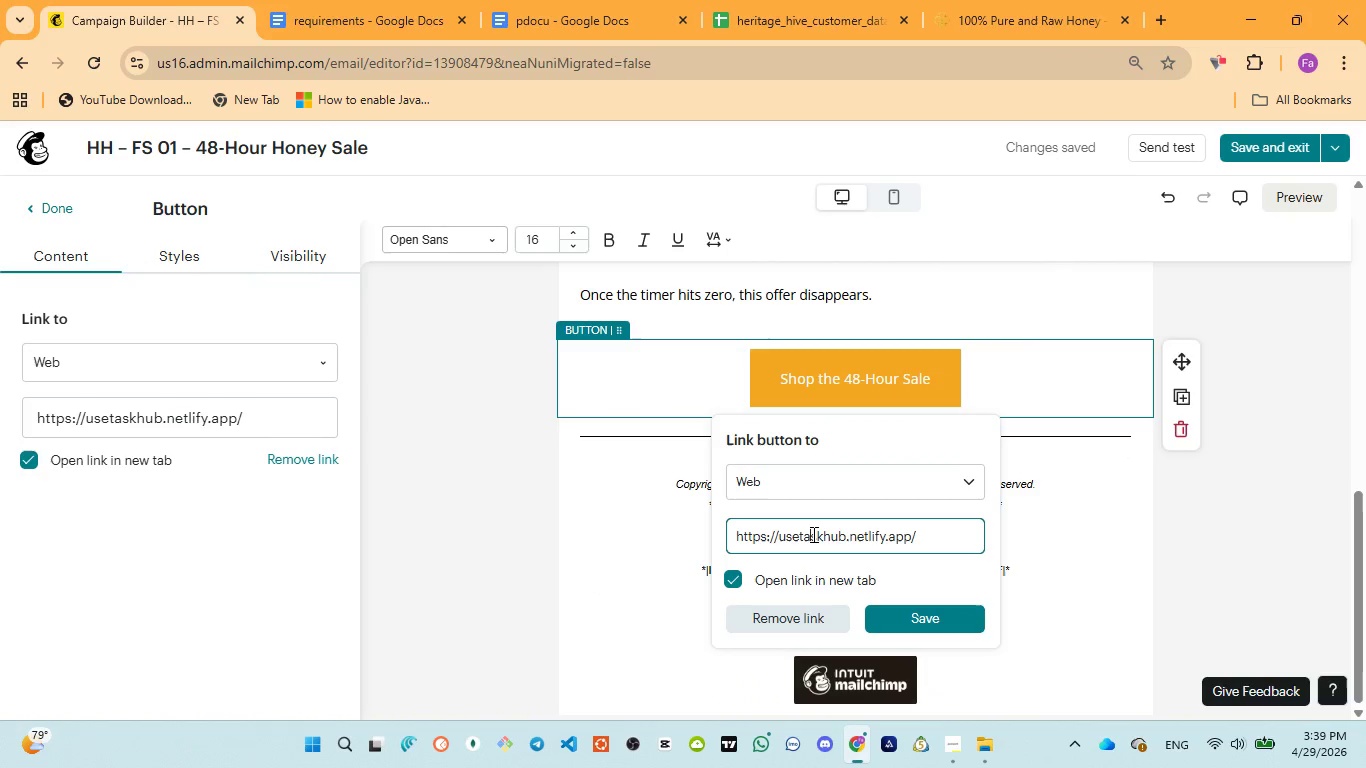 
key(Control+A)
 